 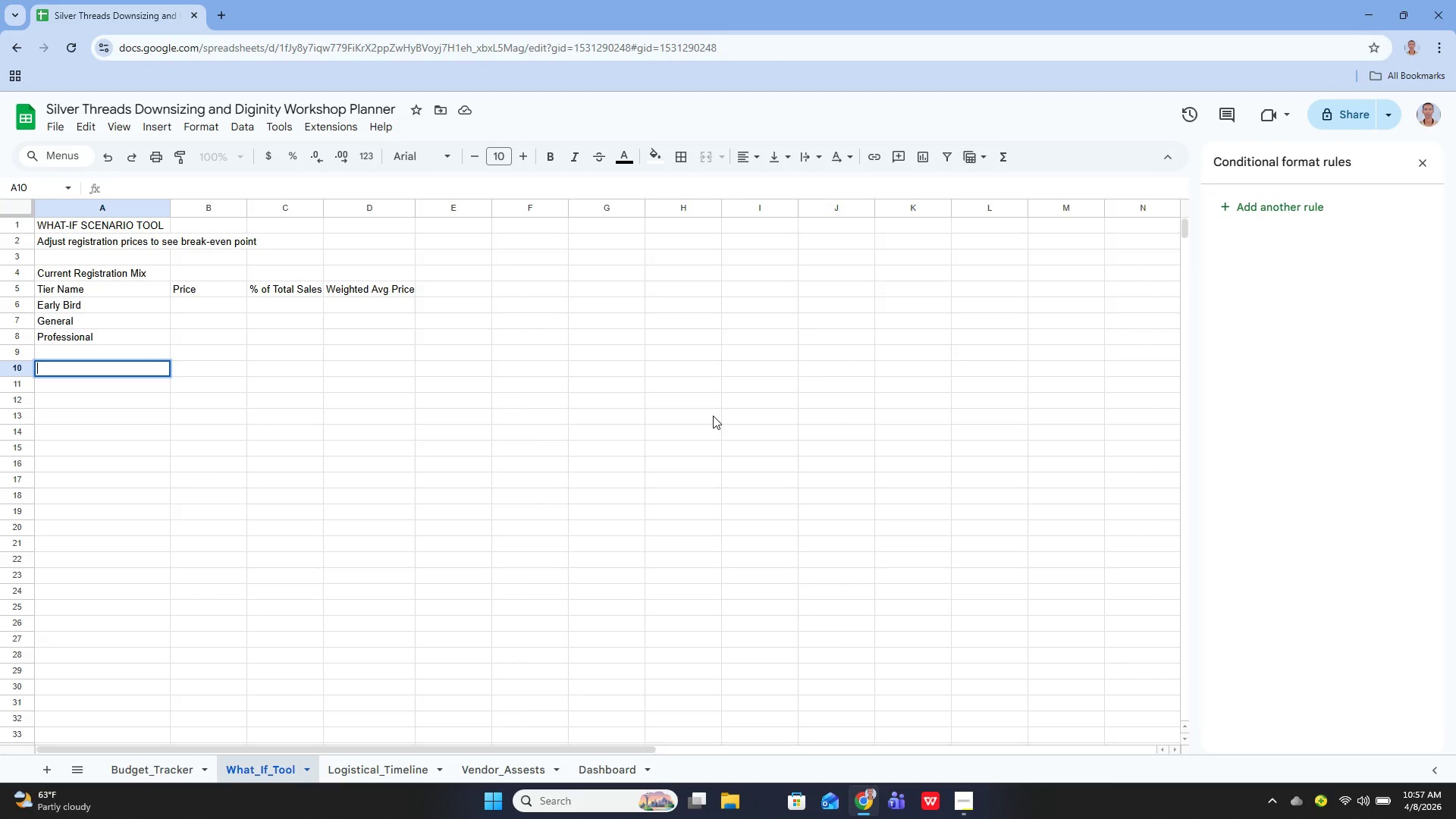 
type(Total Estimated Attendees)
 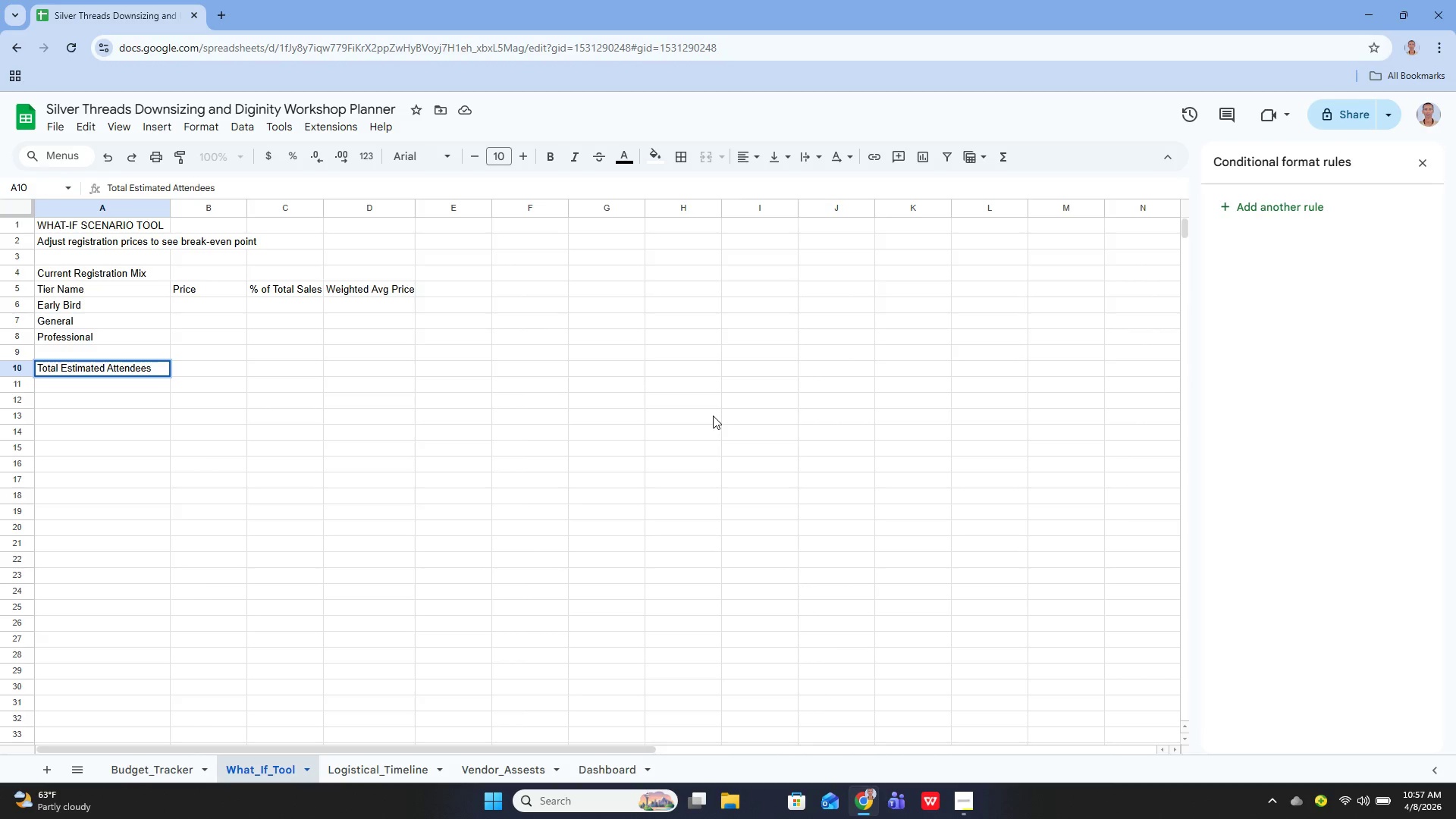 
key(Enter)
 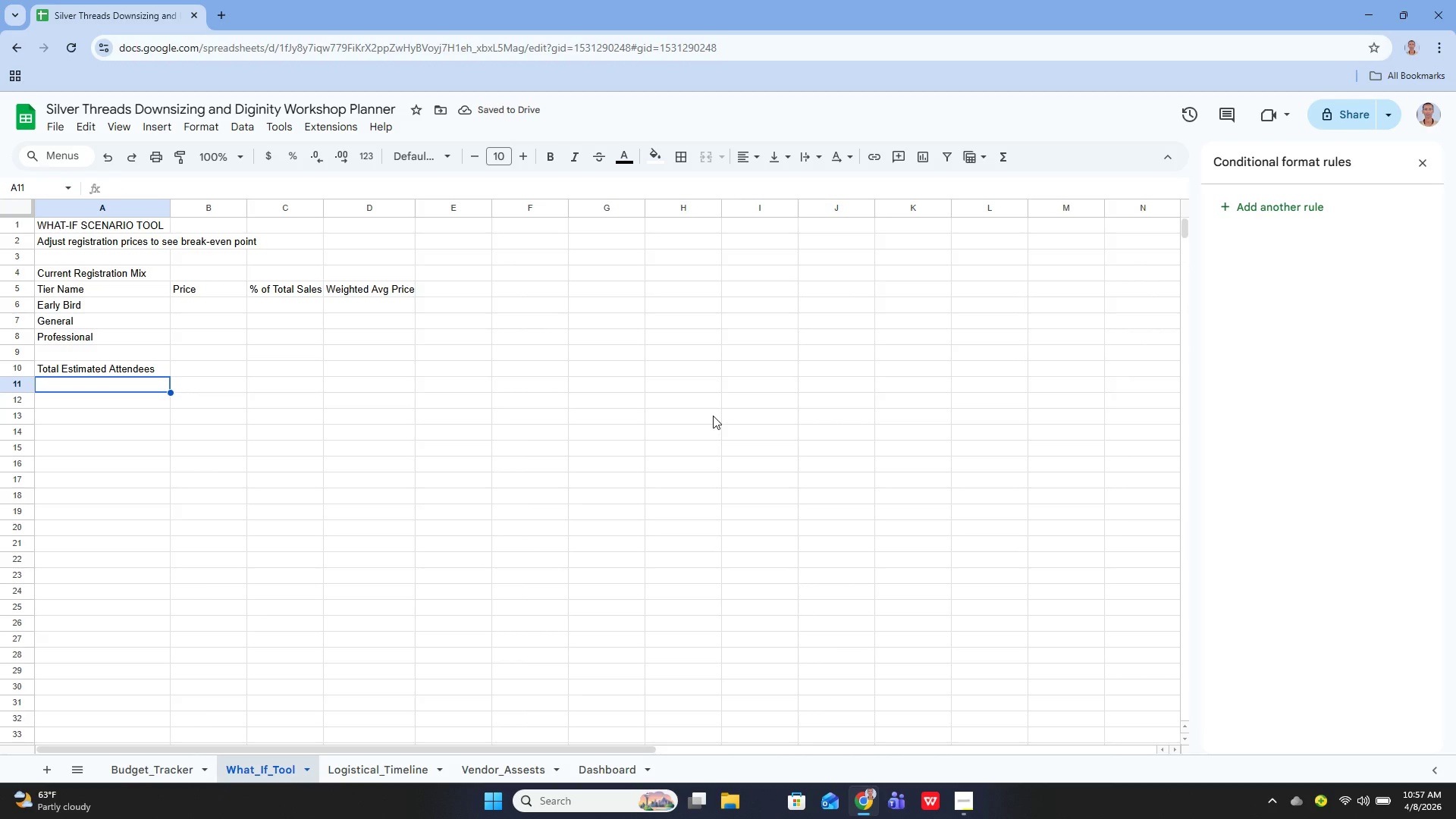 
key(Enter)
 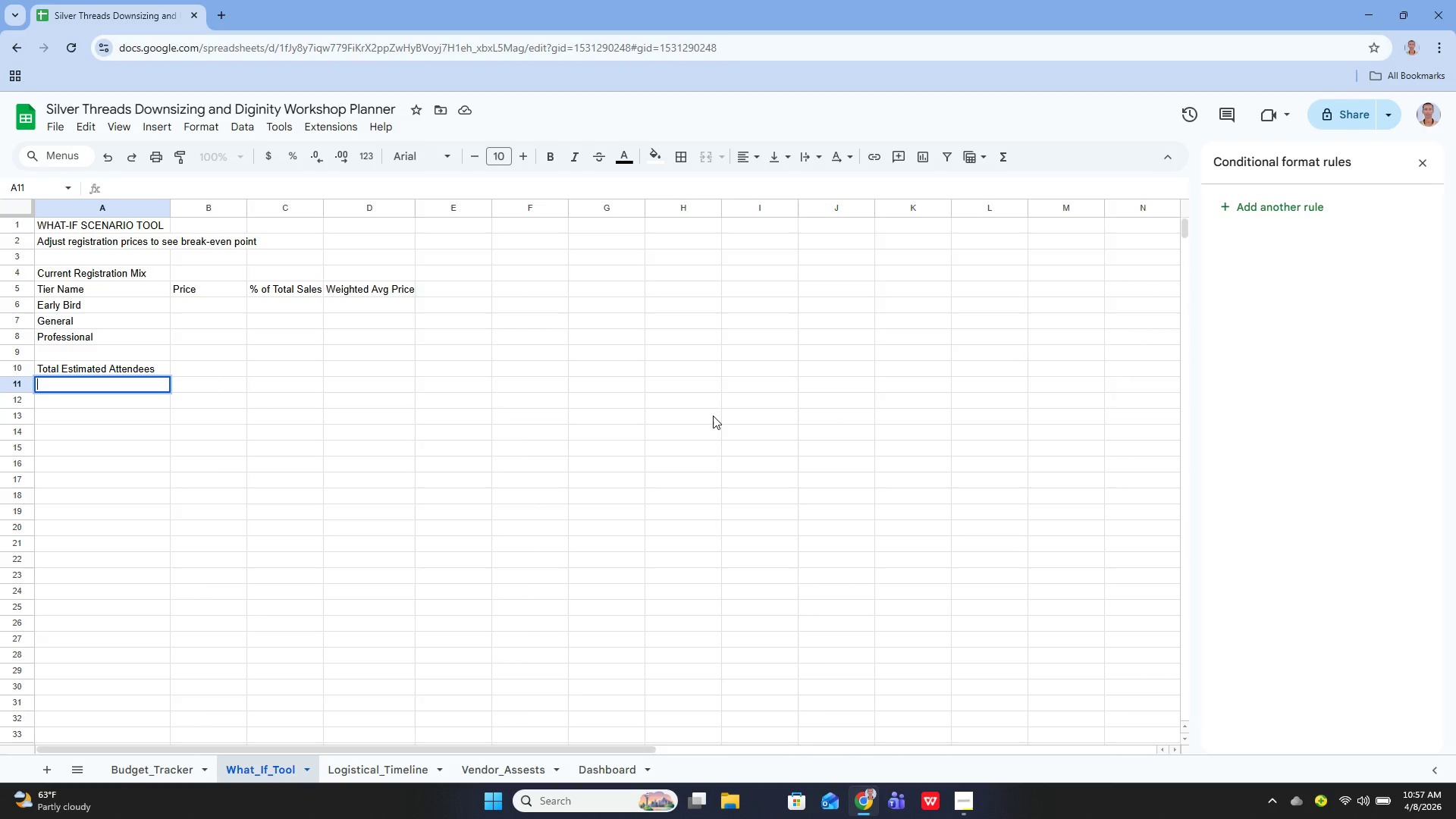 
type(tota[Home][Home][Home])
key(Backspace)
key(Backspace)
 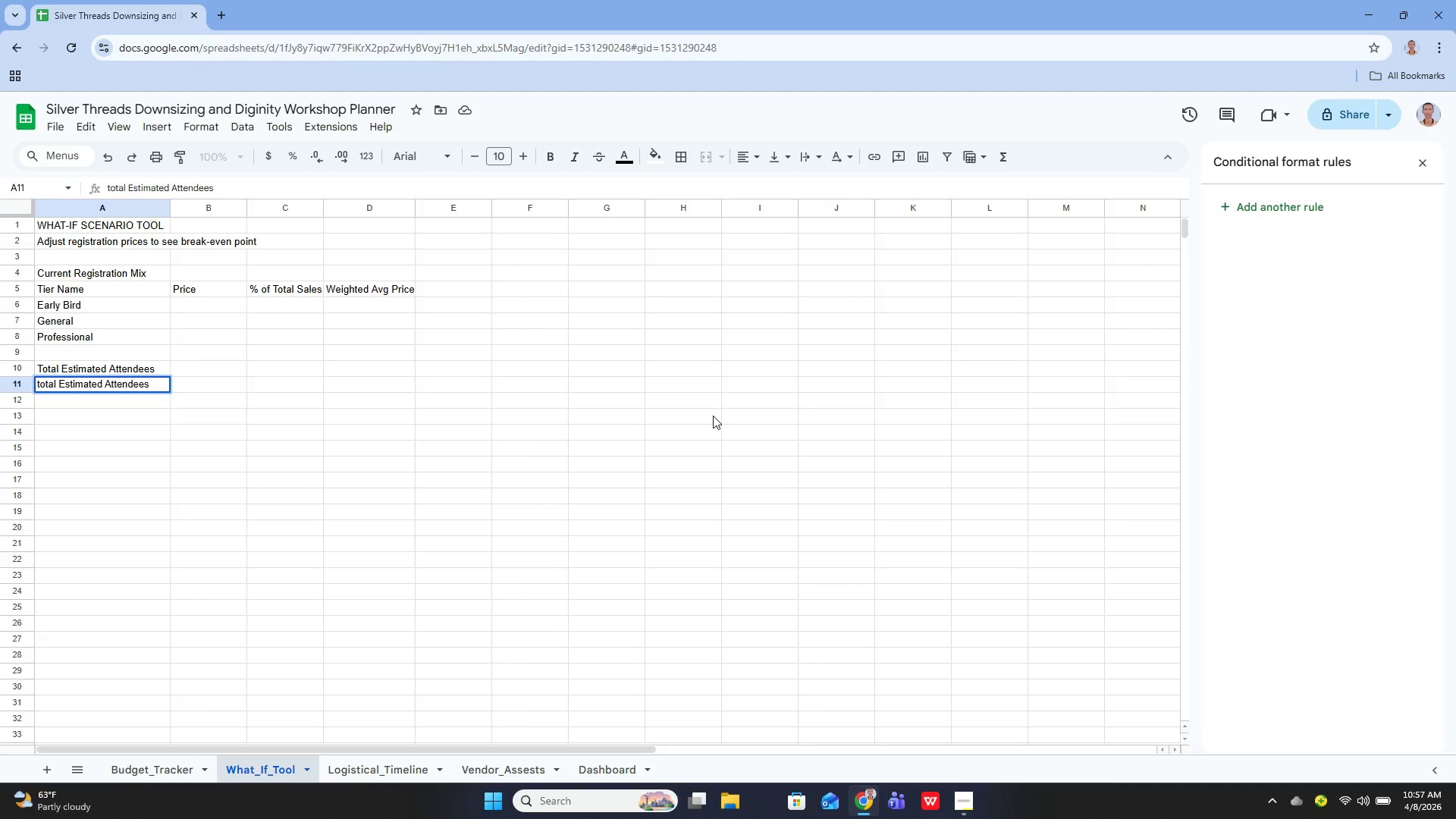 
key(Control+ControlLeft)
 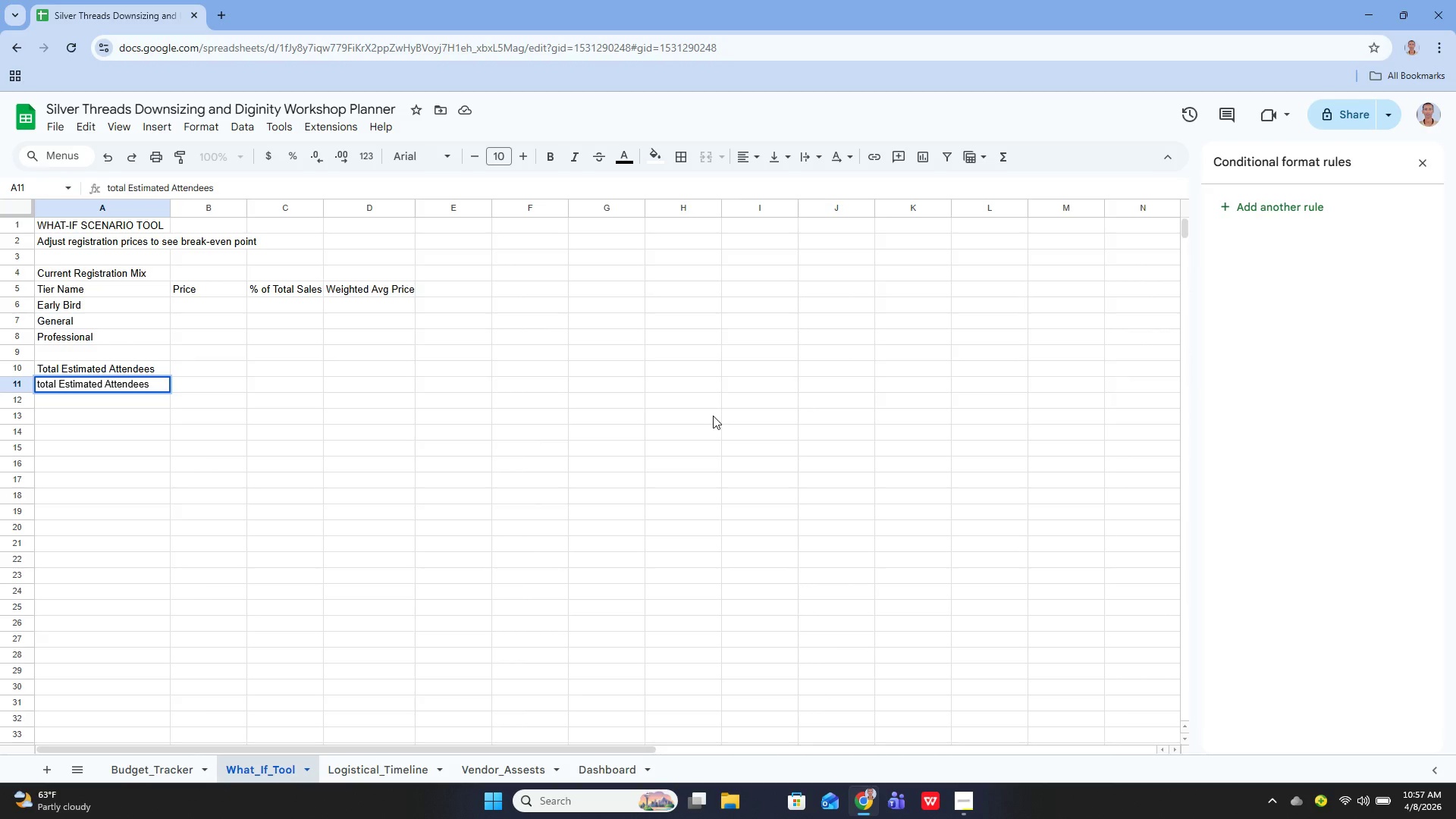 
key(ArrowDown)
 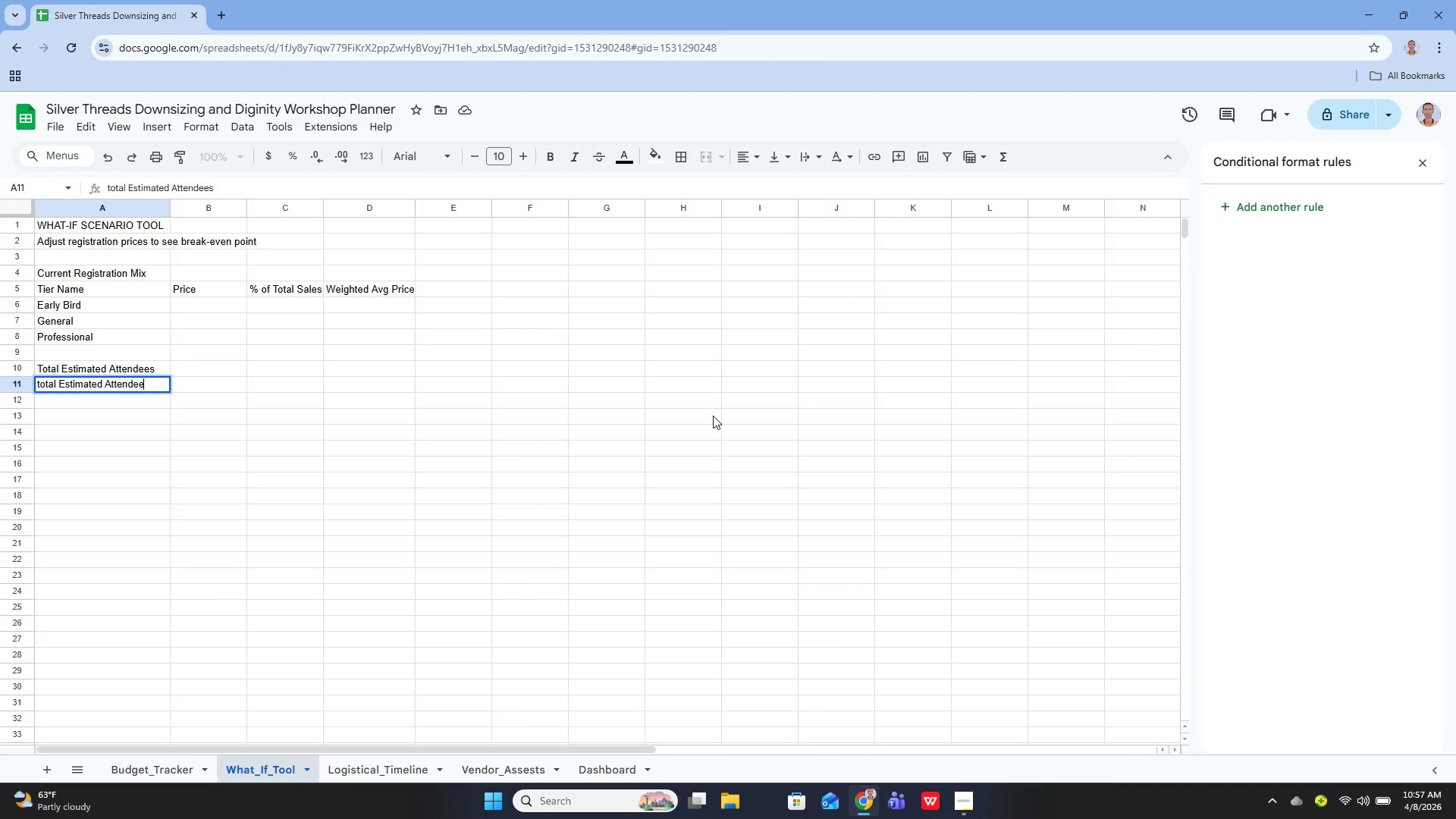 
key(Backspace)
 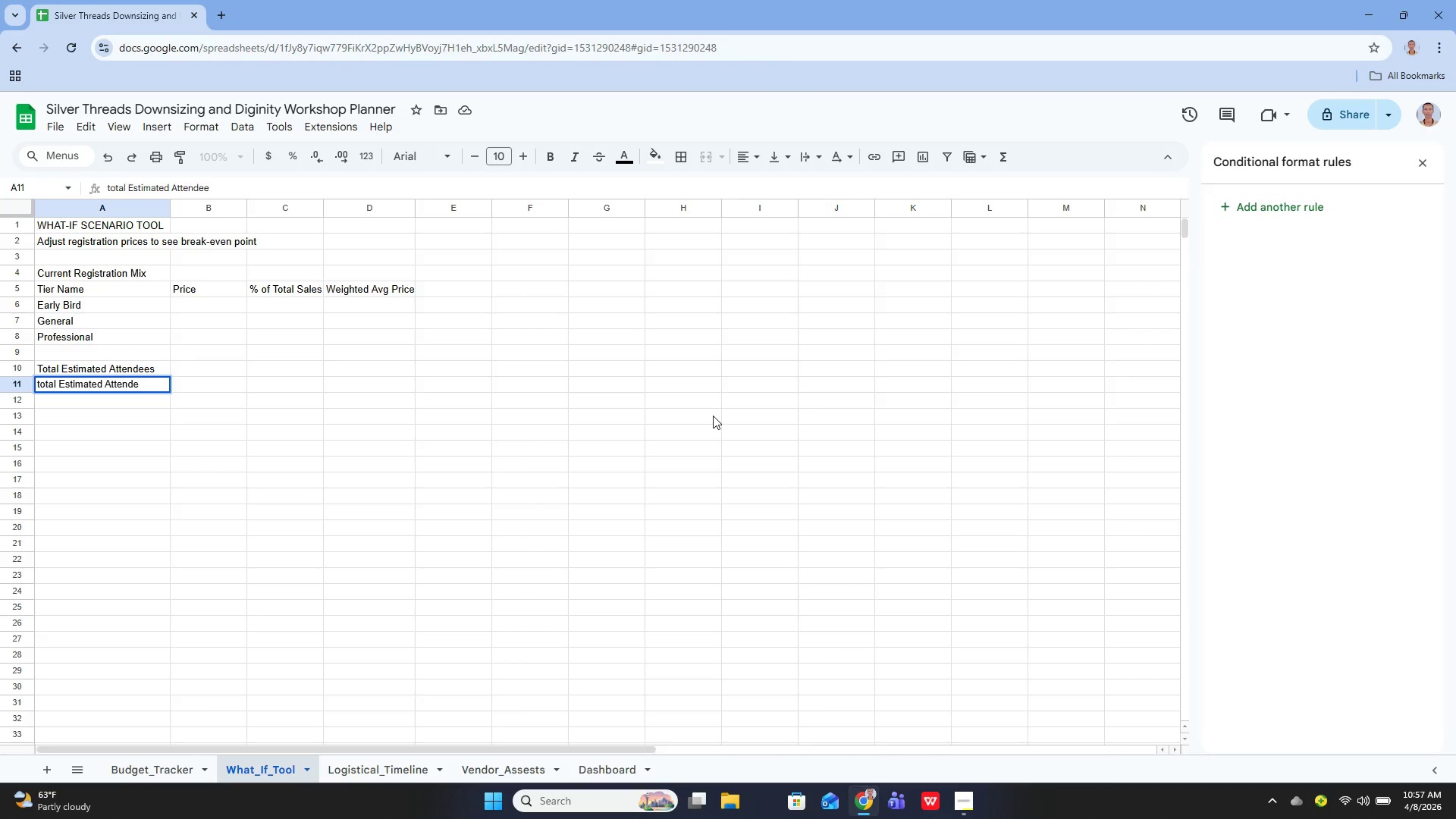 
hold_key(key=Backspace, duration=1.05)
 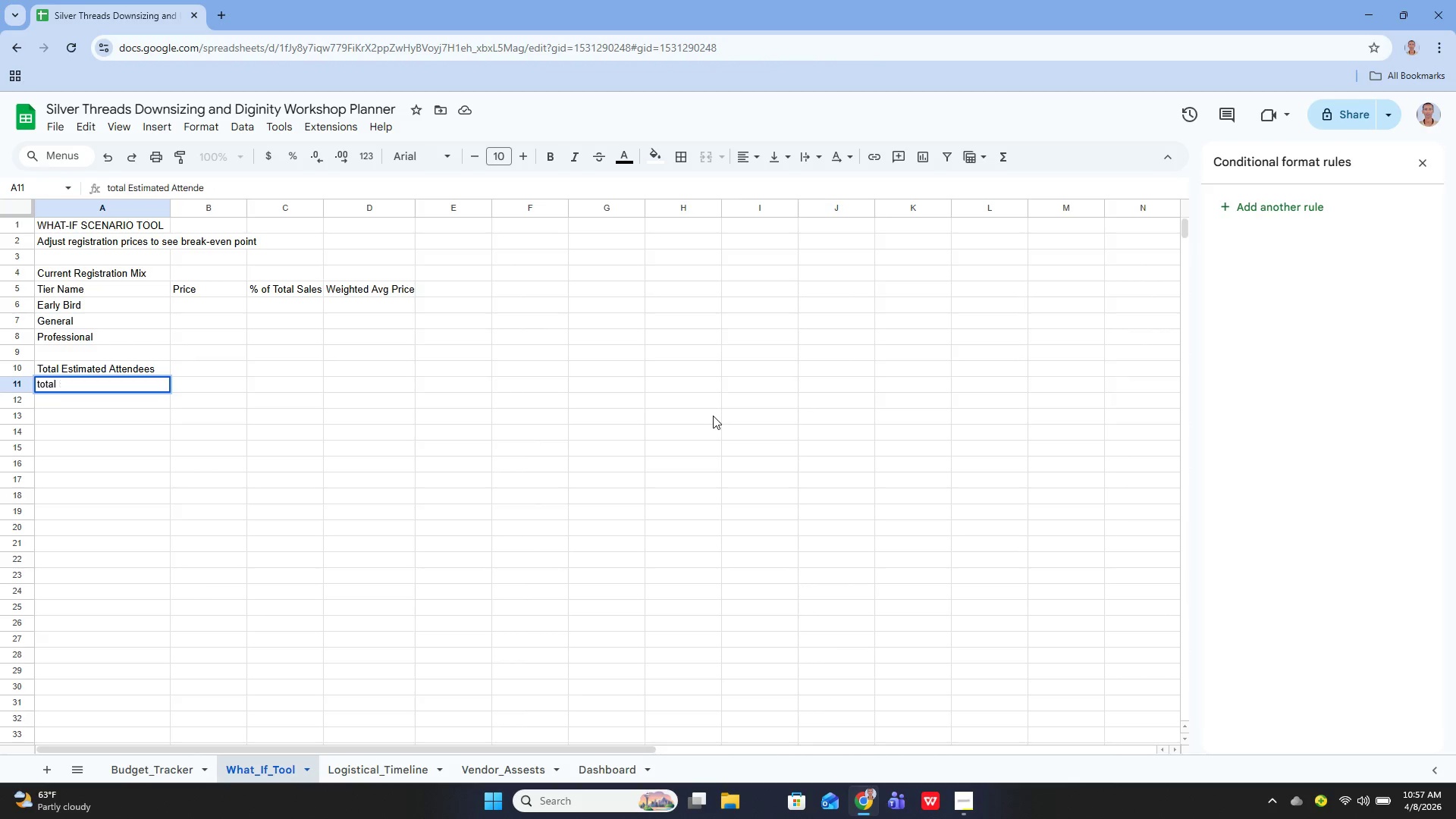 
key(Backspace)
 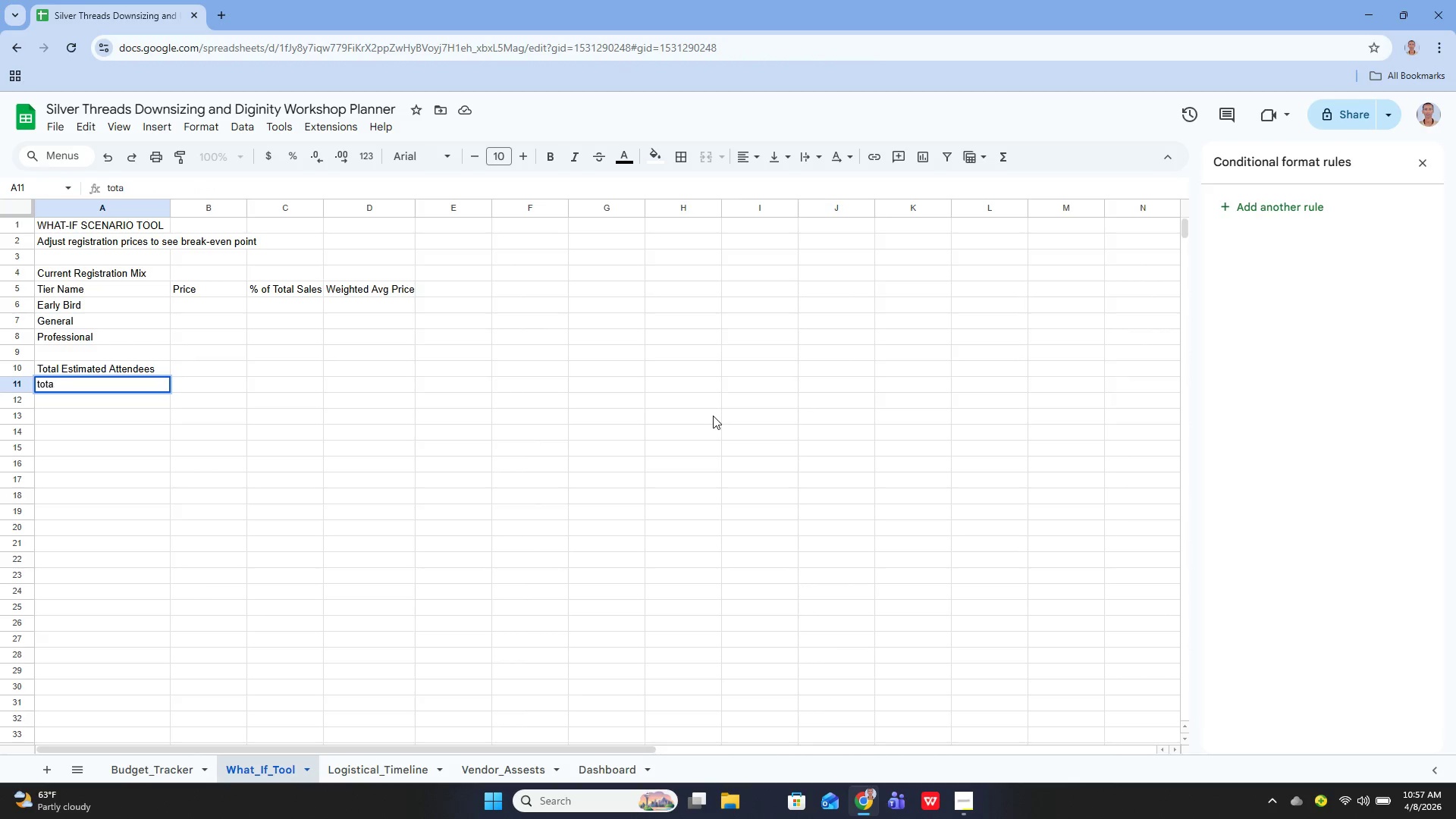 
key(Backspace)
 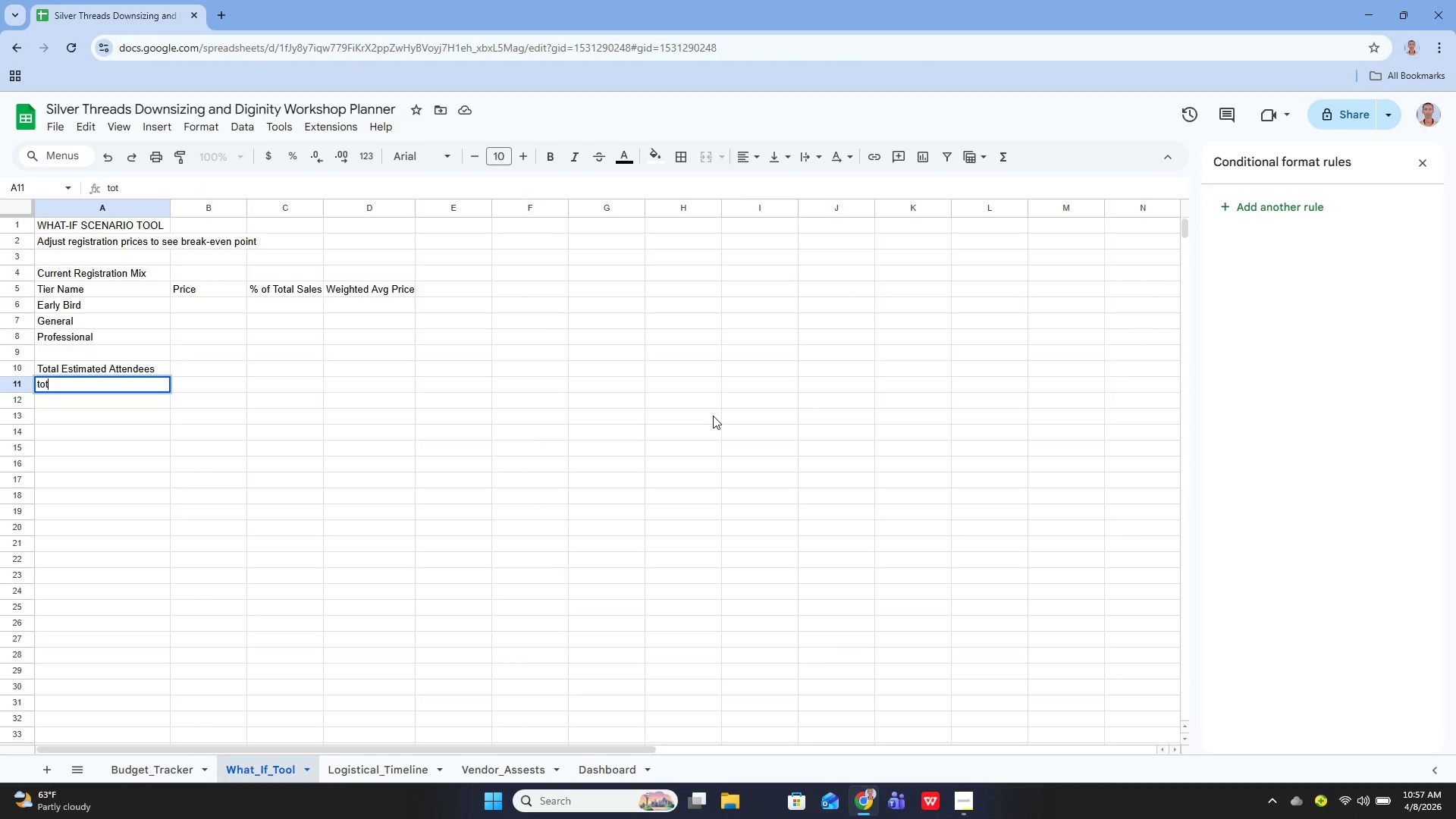 
key(Backspace)
 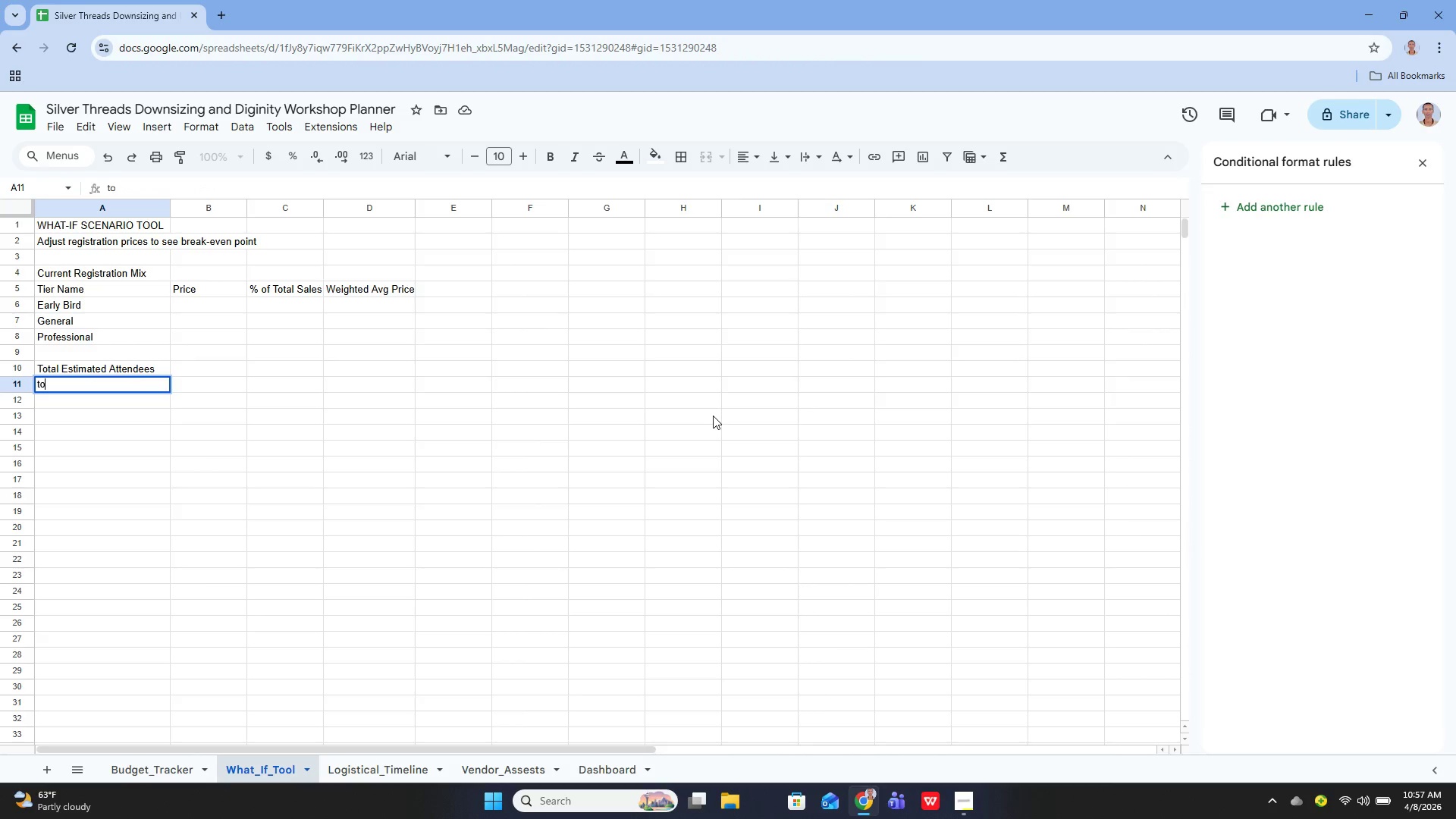 
key(Backspace)
 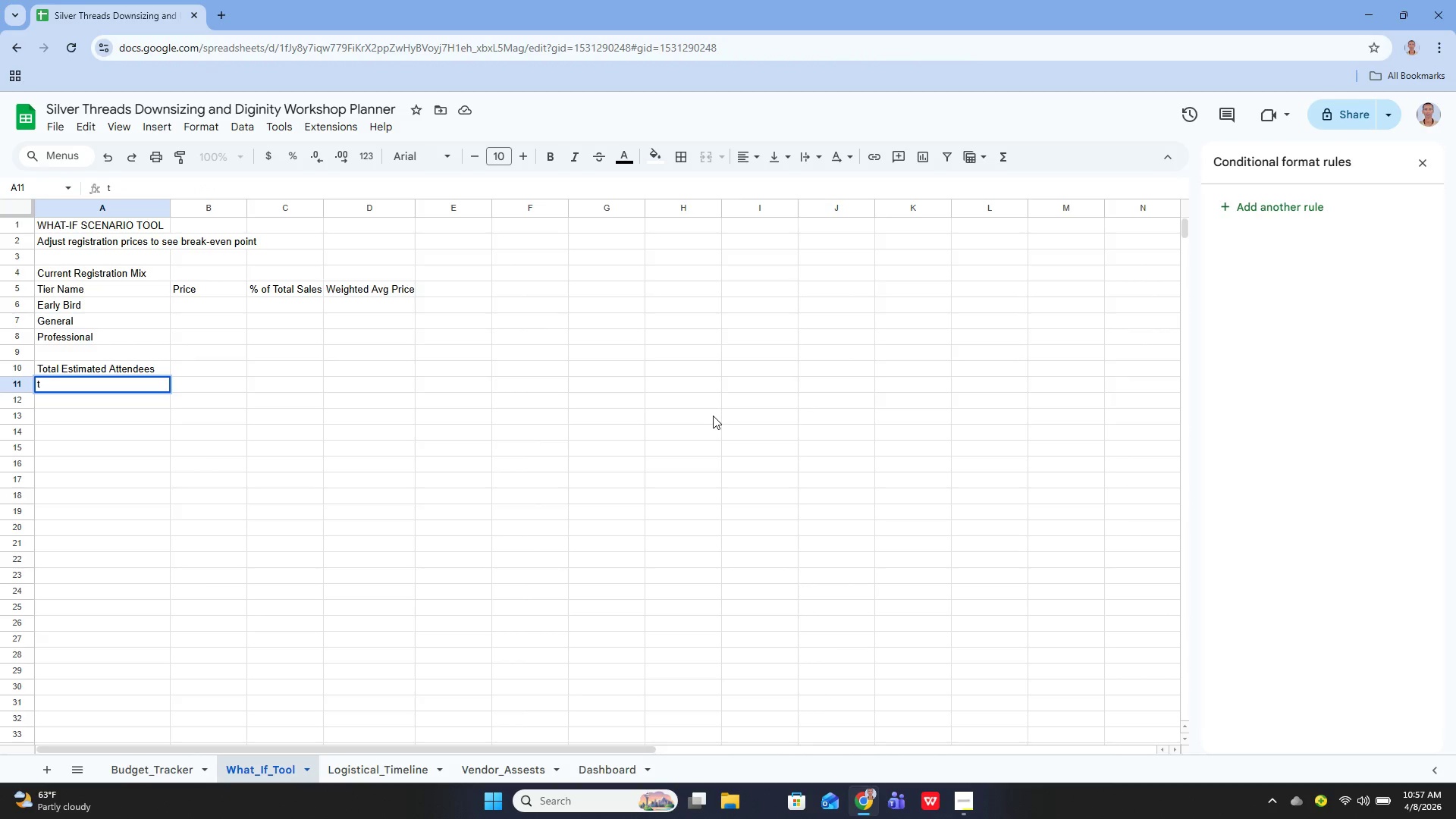 
key(Backspace)
 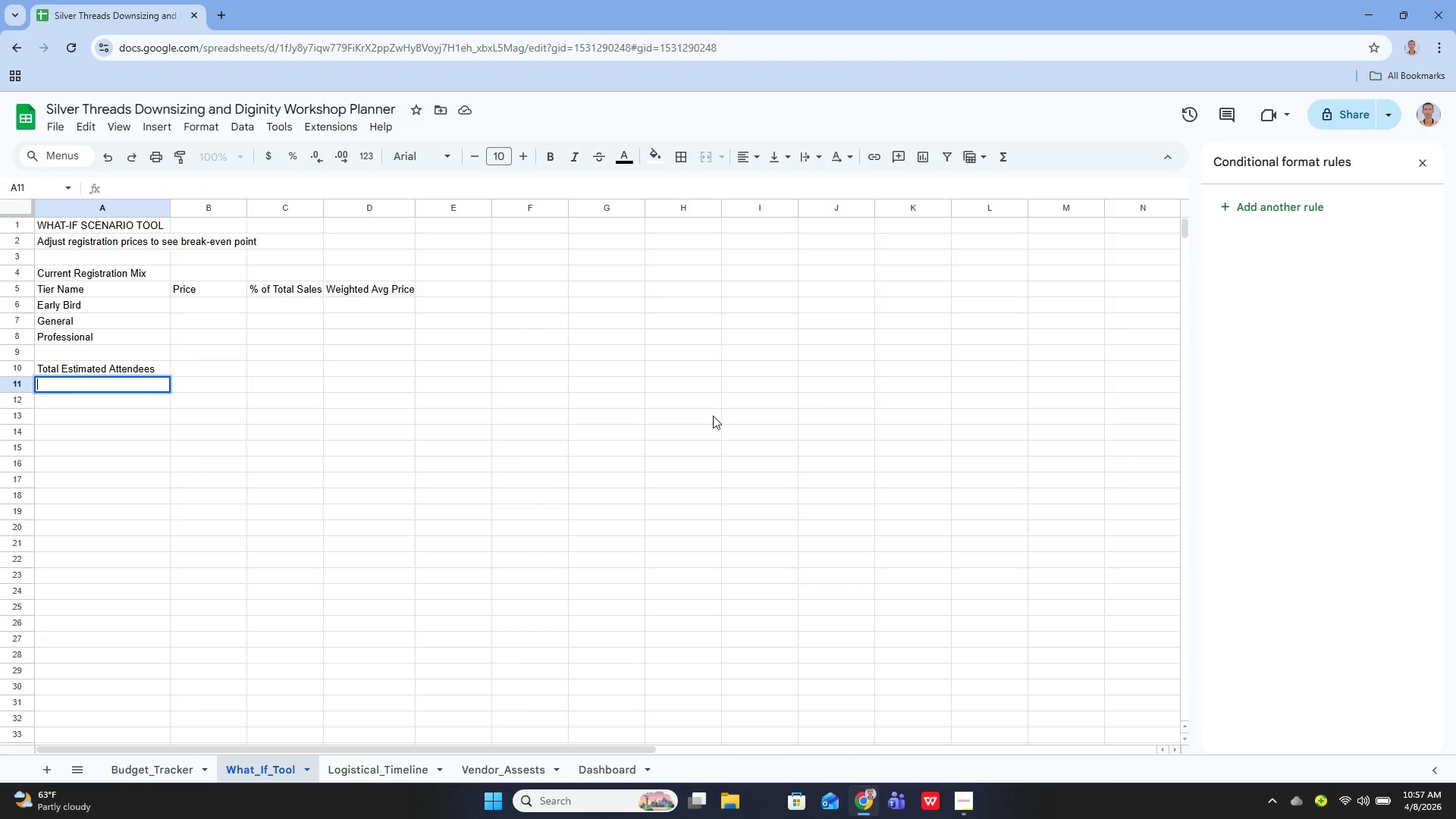 
type(Total Fixed Expenses)
 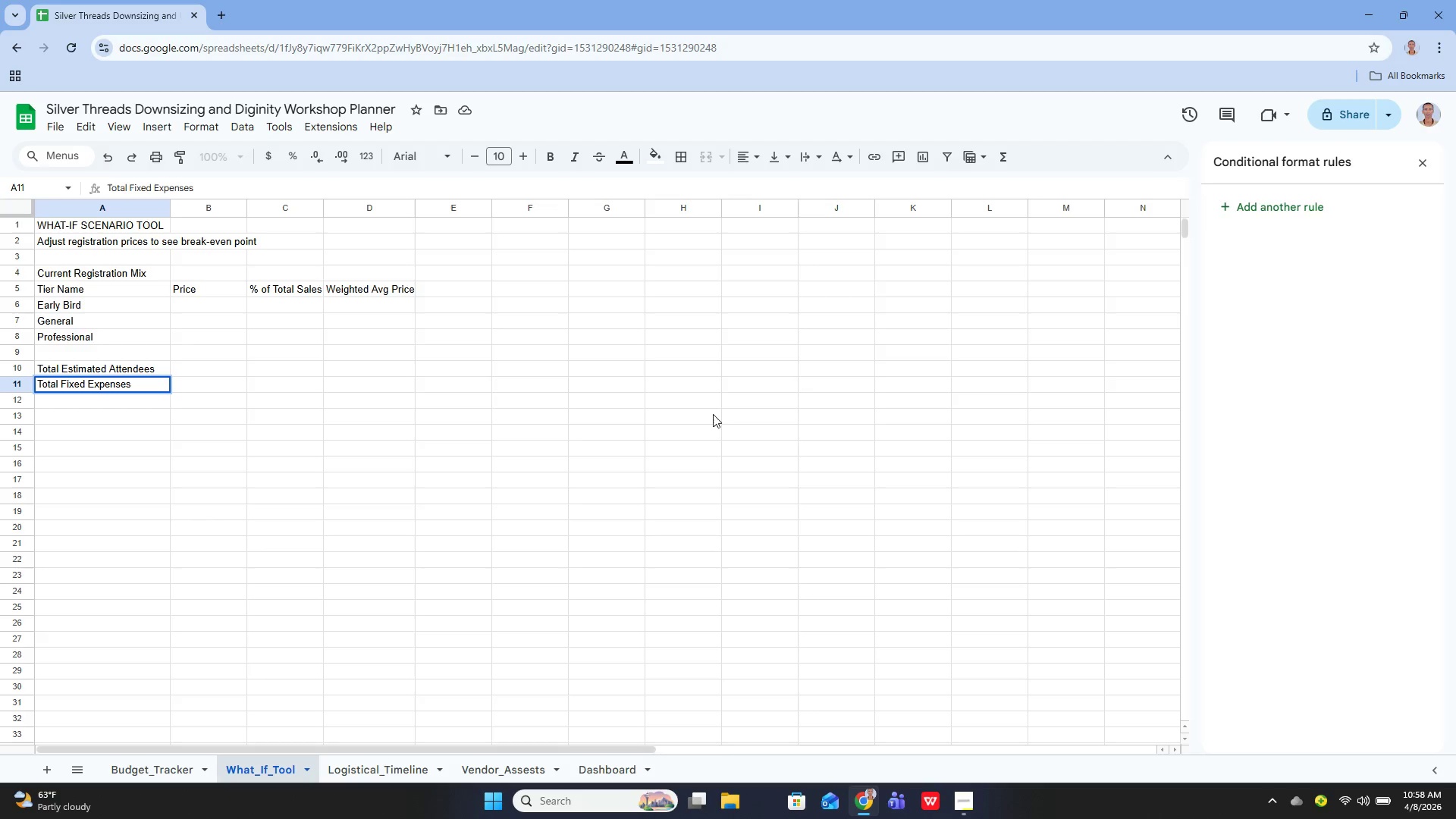 
key(Enter)
 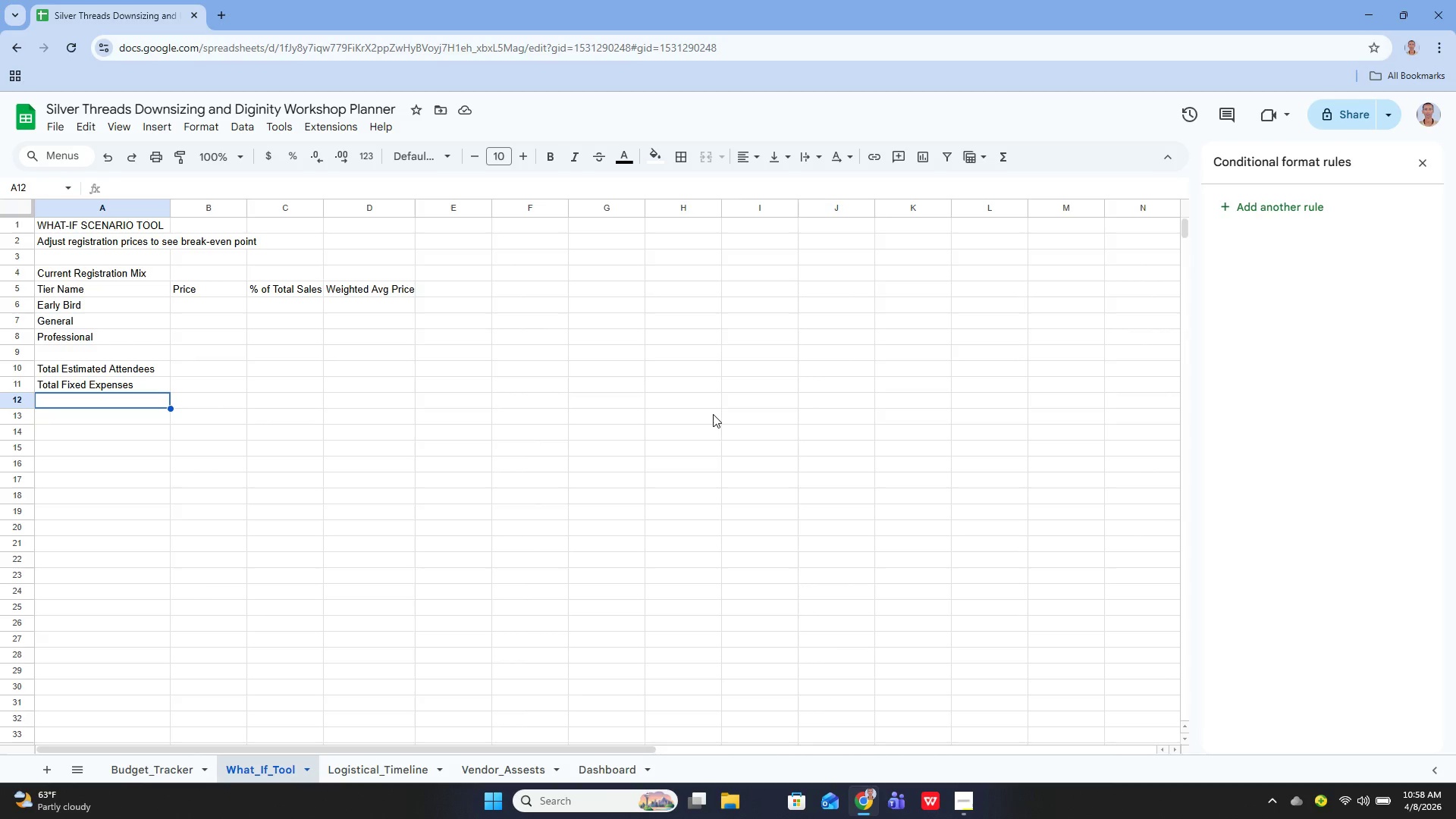 
wait(12.41)
 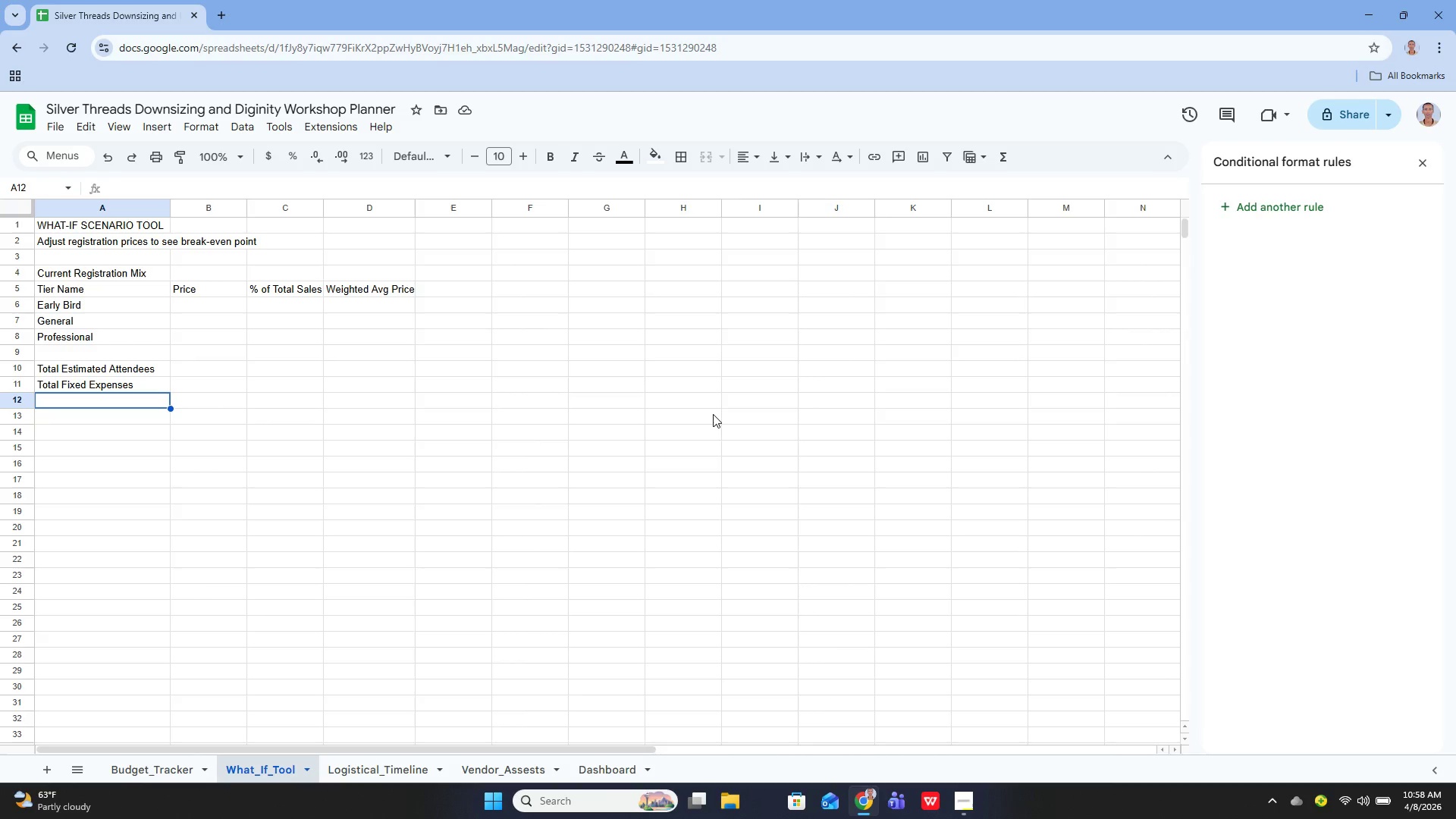 
key(Enter)
 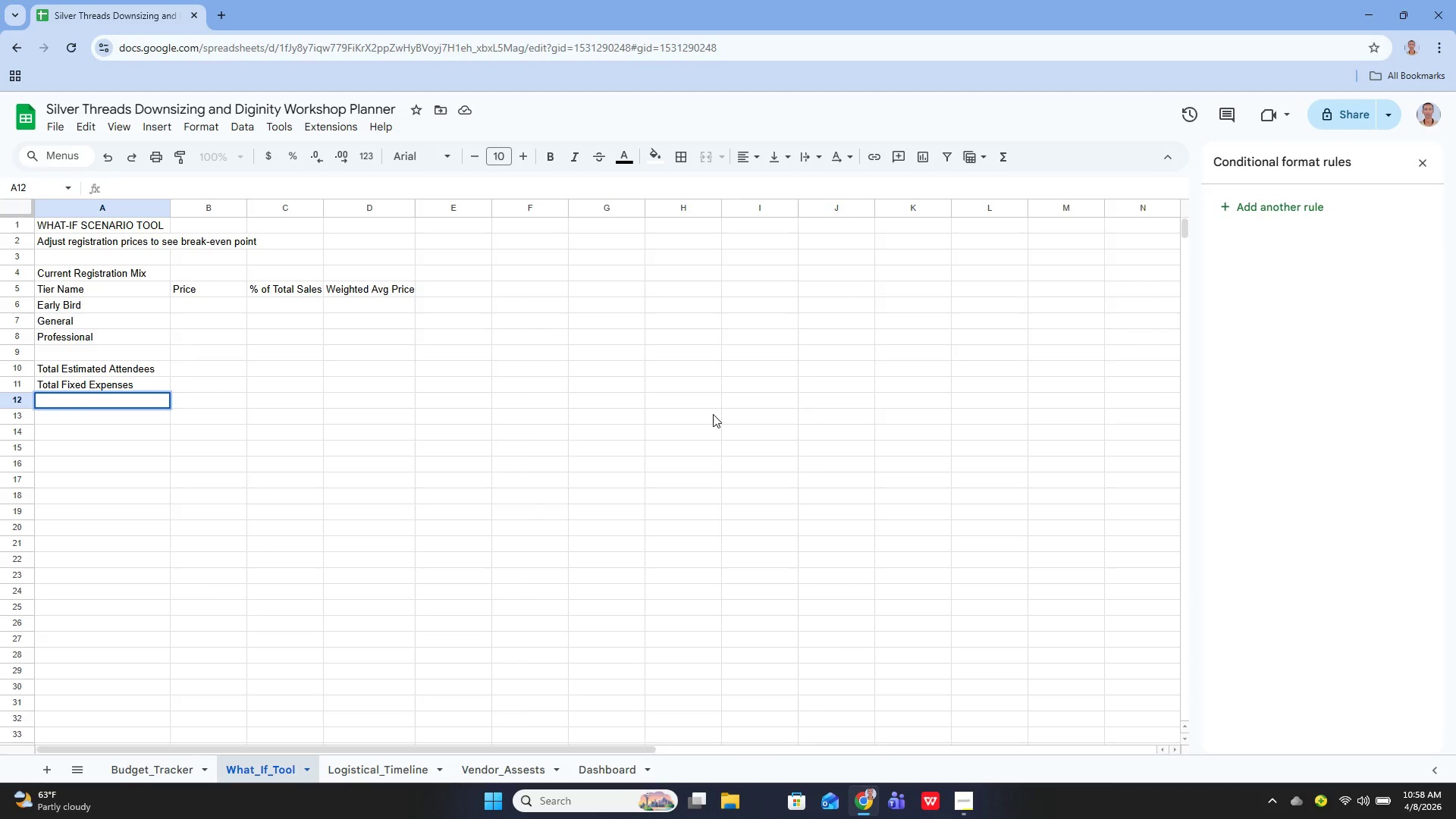 
key(Shift+ShiftLeft)
 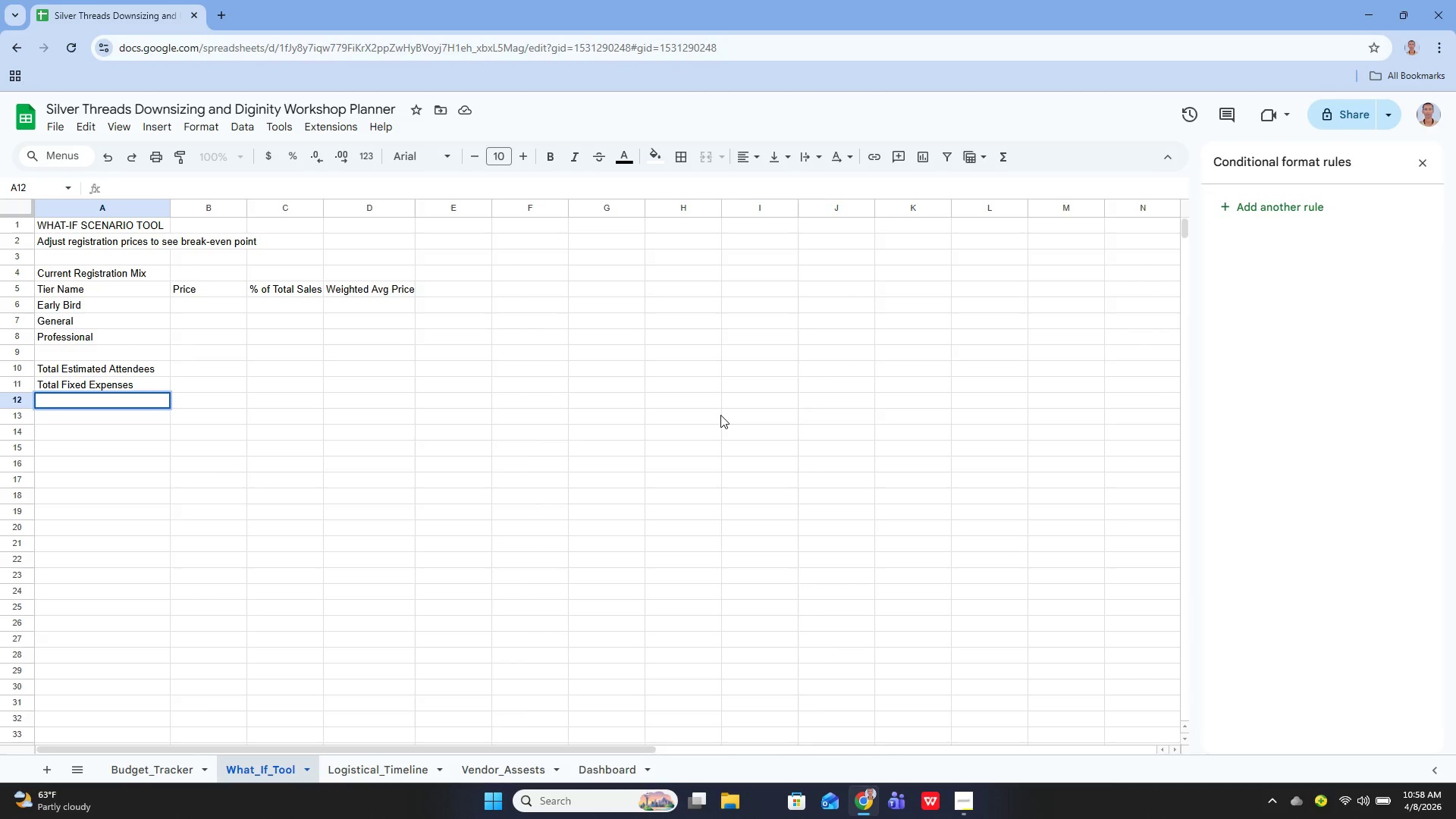 
type(Break-Even Registrations Needed)
 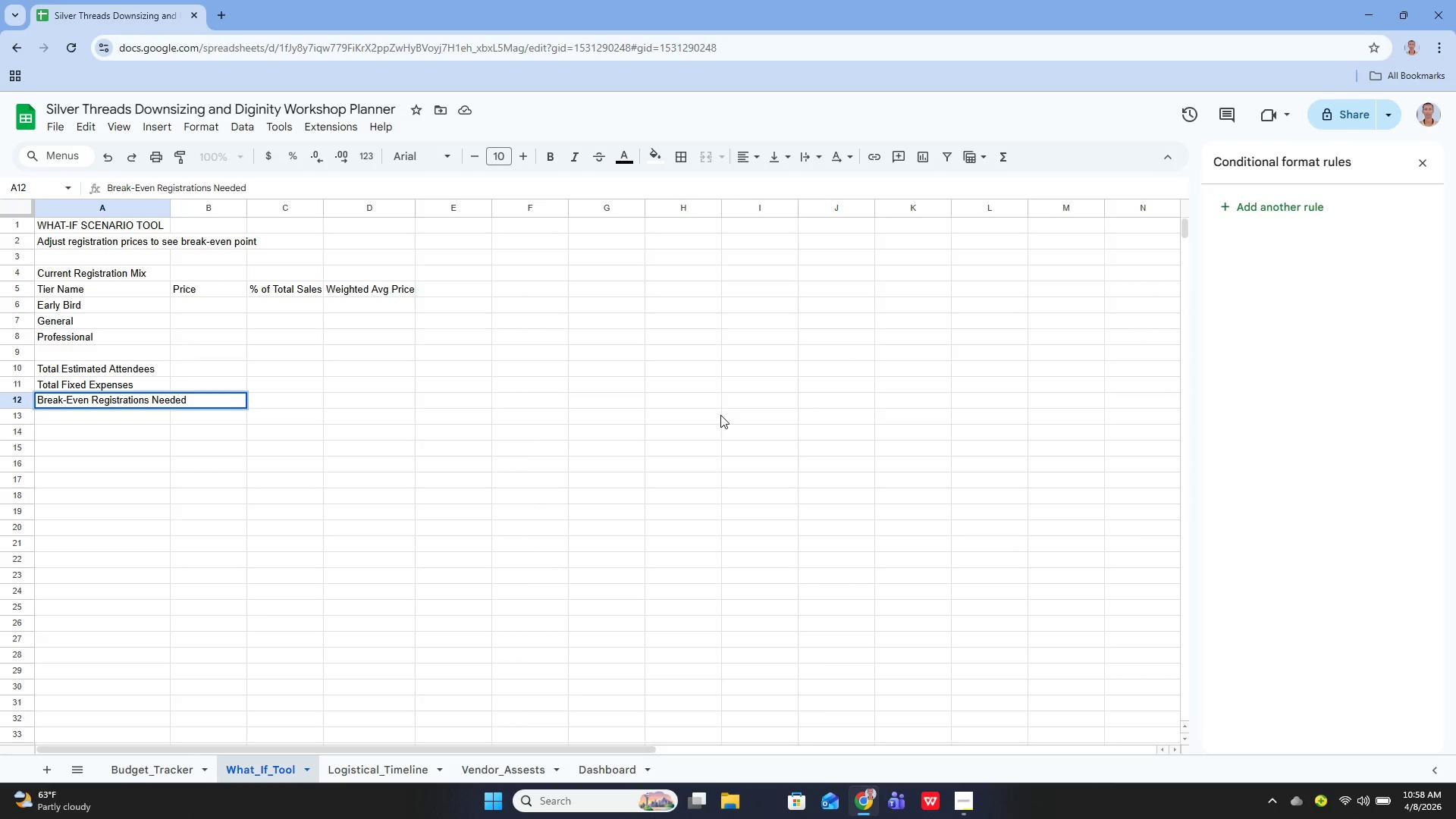 
key(Enter)
 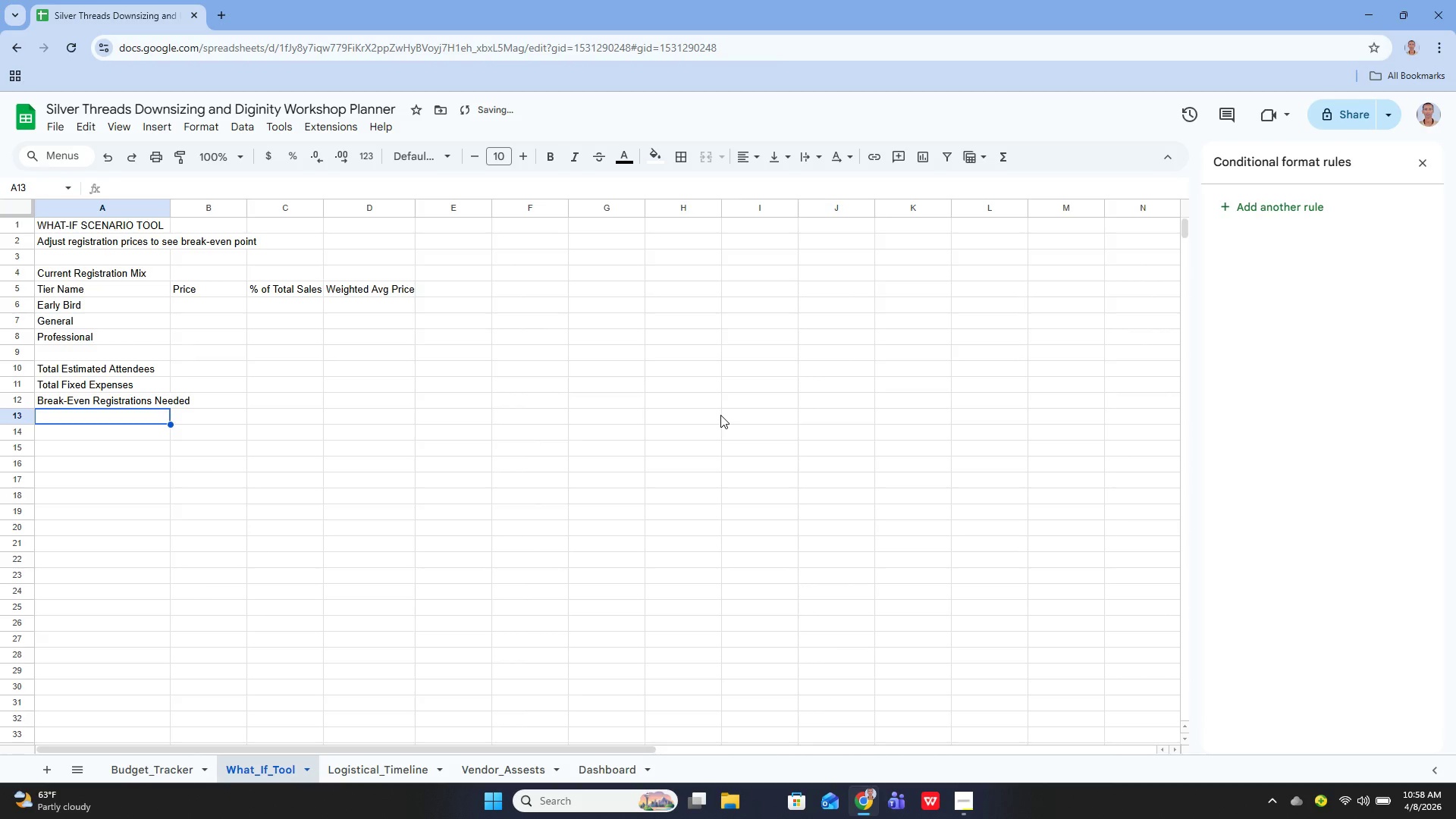 
key(Enter)
 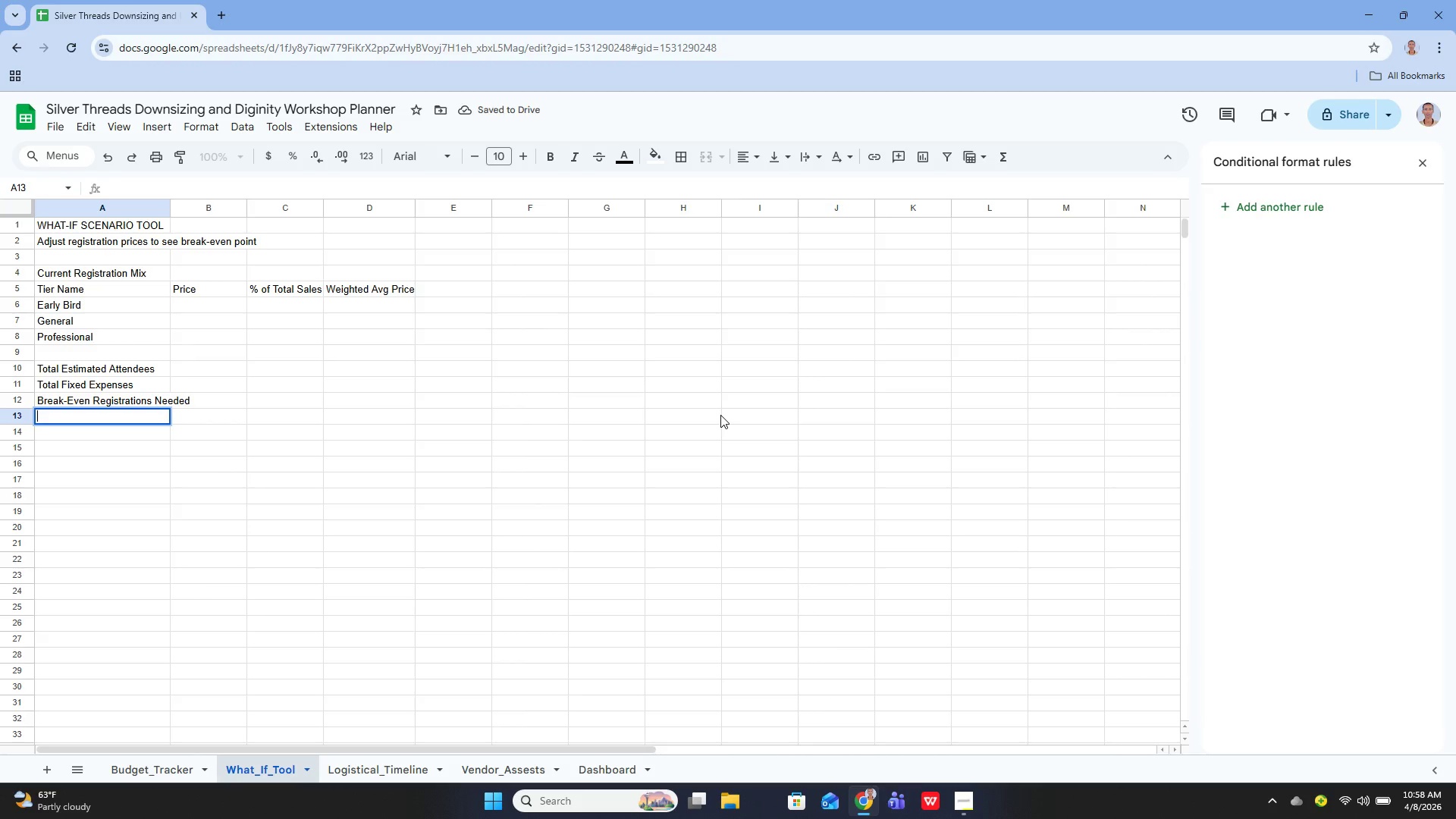 
type(Be)
key(Backspace)
type(reak-e)
key(Backspace)
type(Even Revenue Needed)
 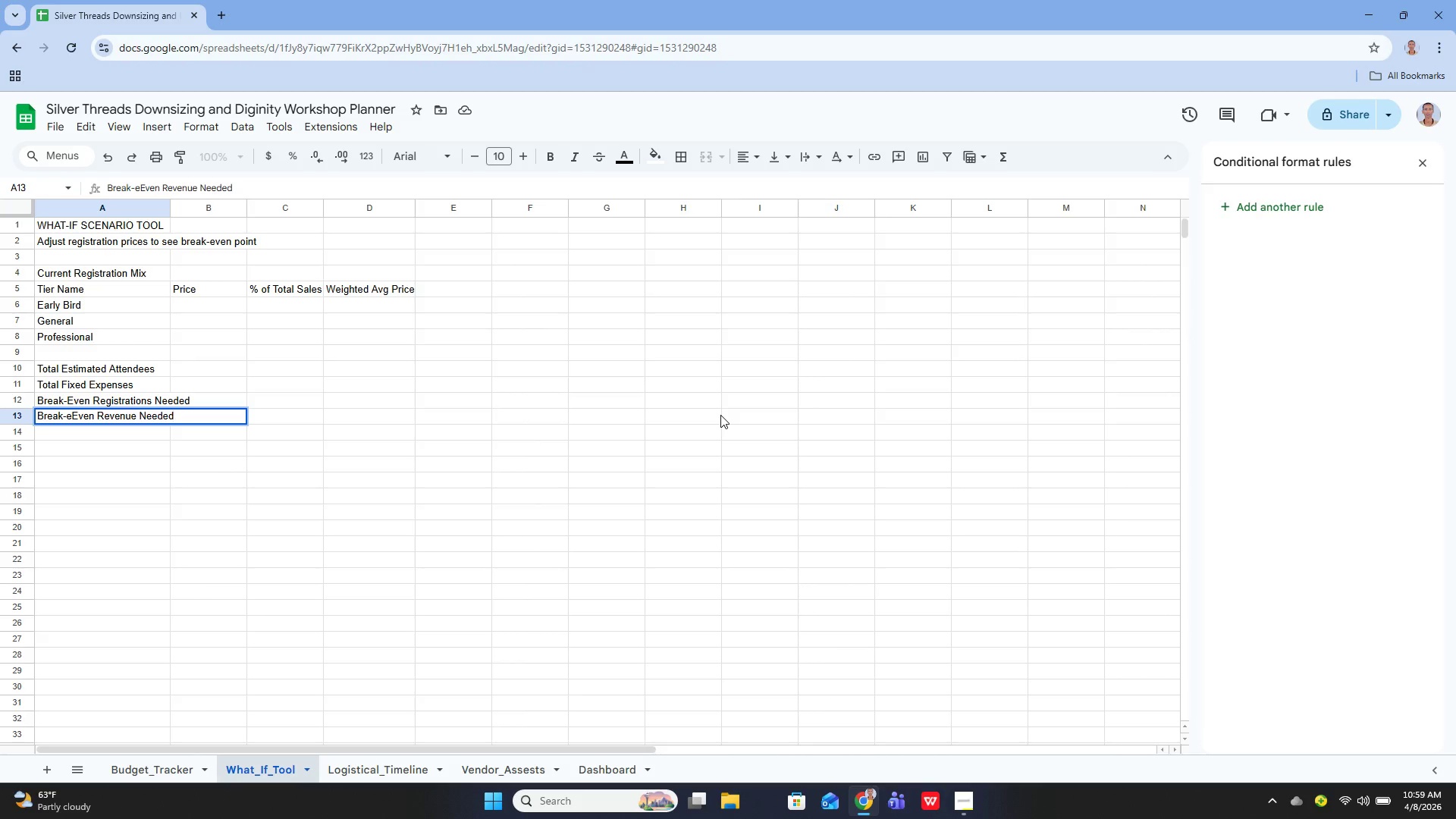 
key(Enter)
 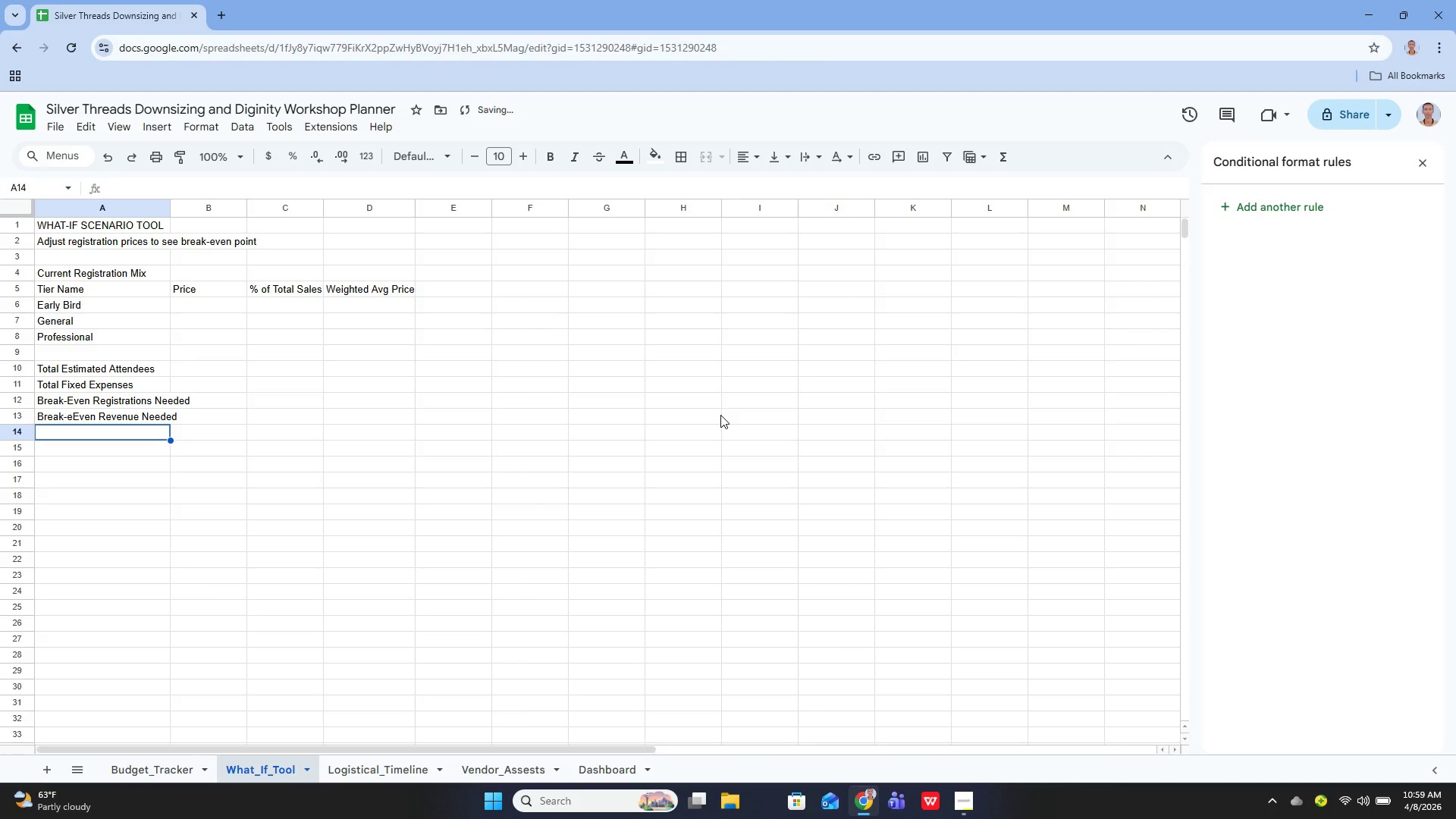 
key(Enter)
 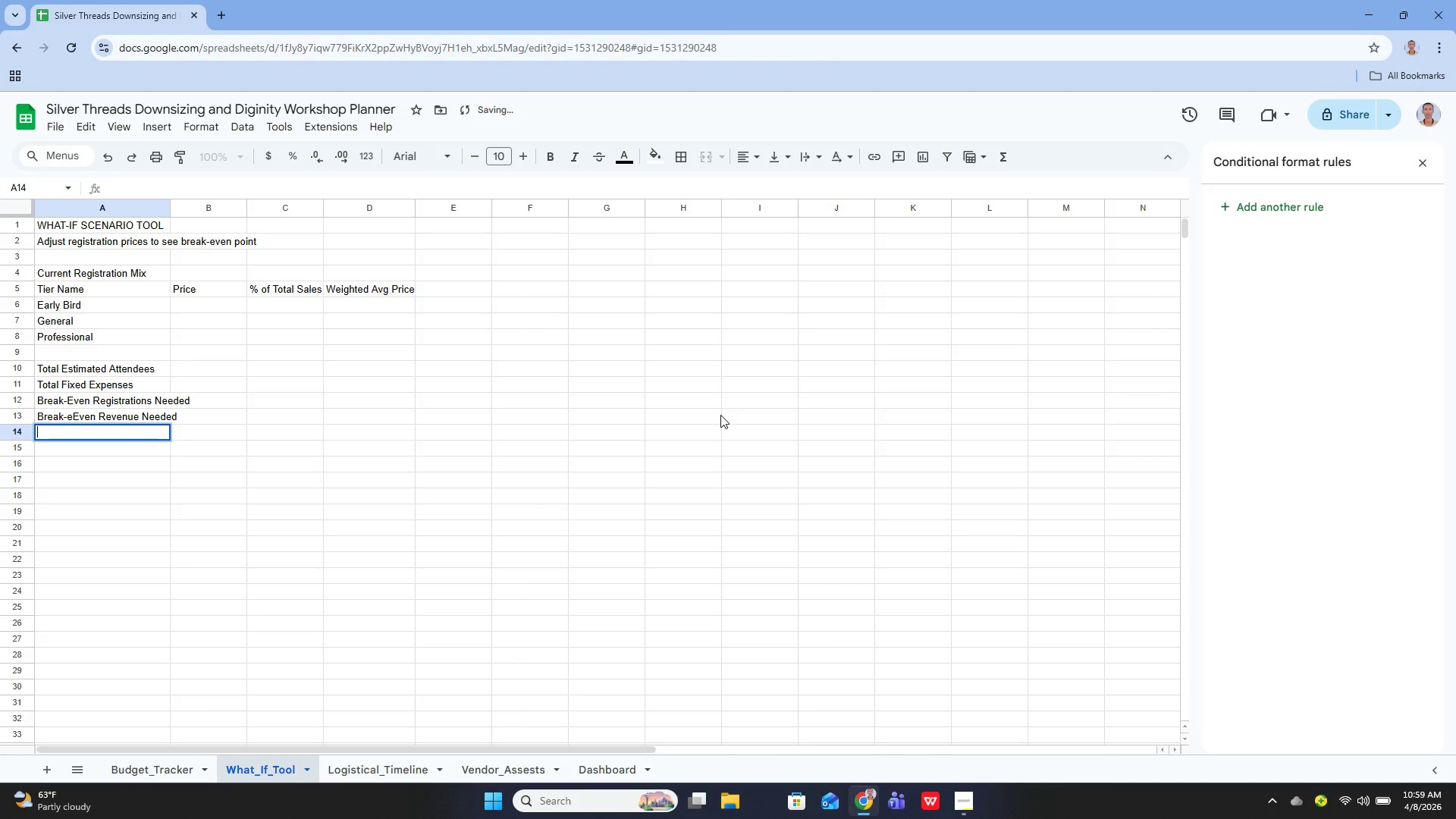 
key(Shift+S)
 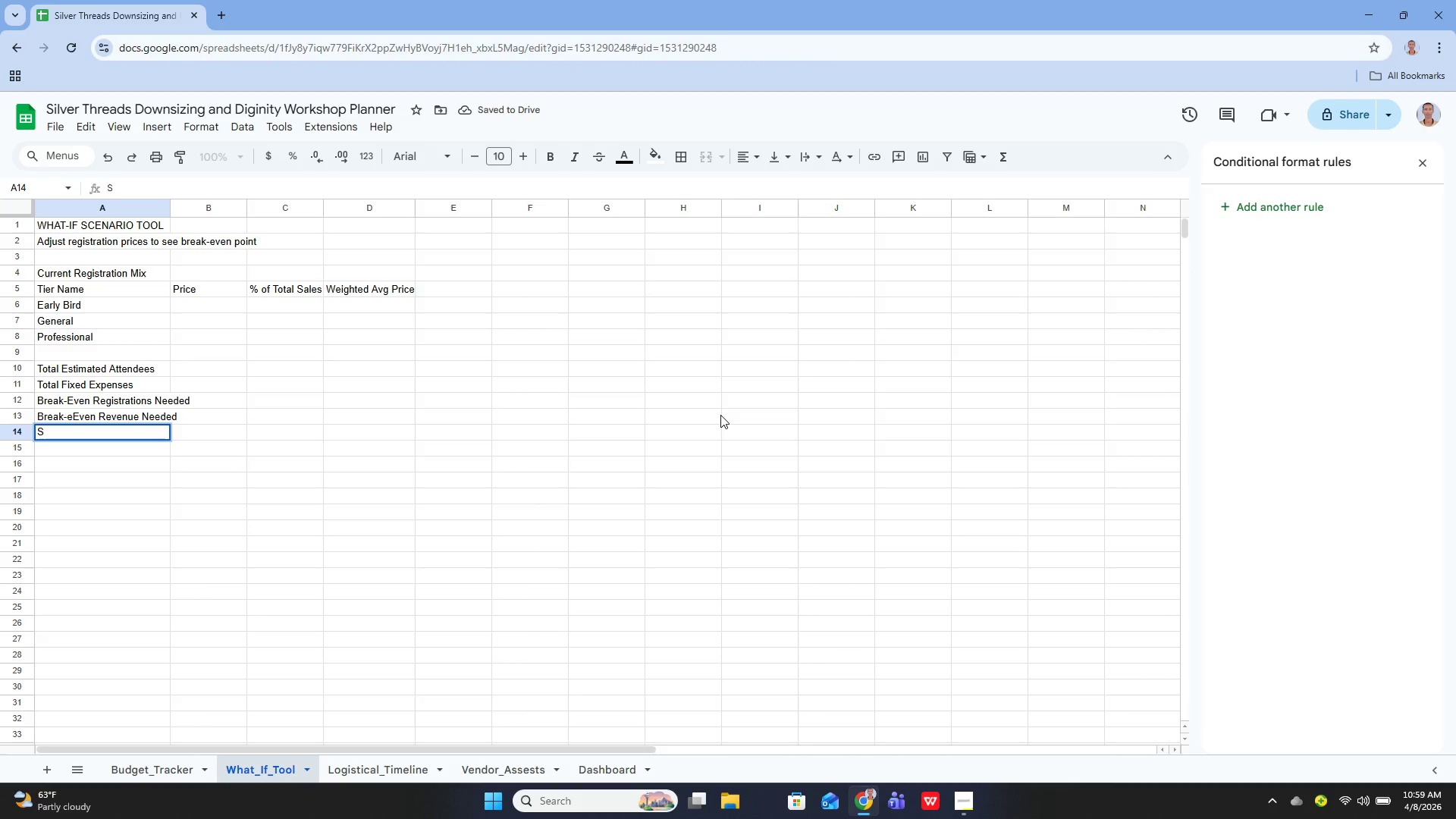 
key(Enter)
 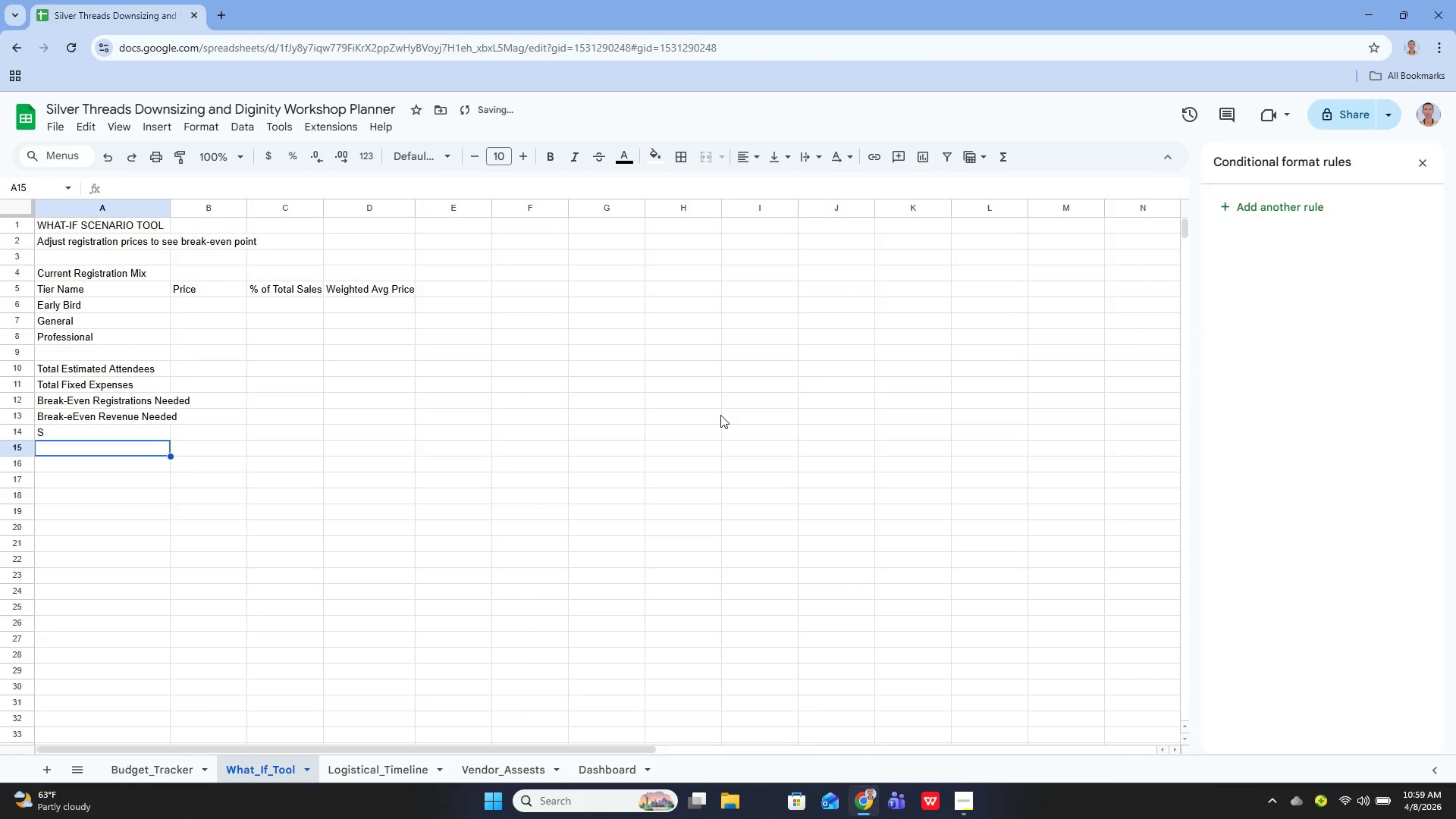 
key(ArrowUp)
 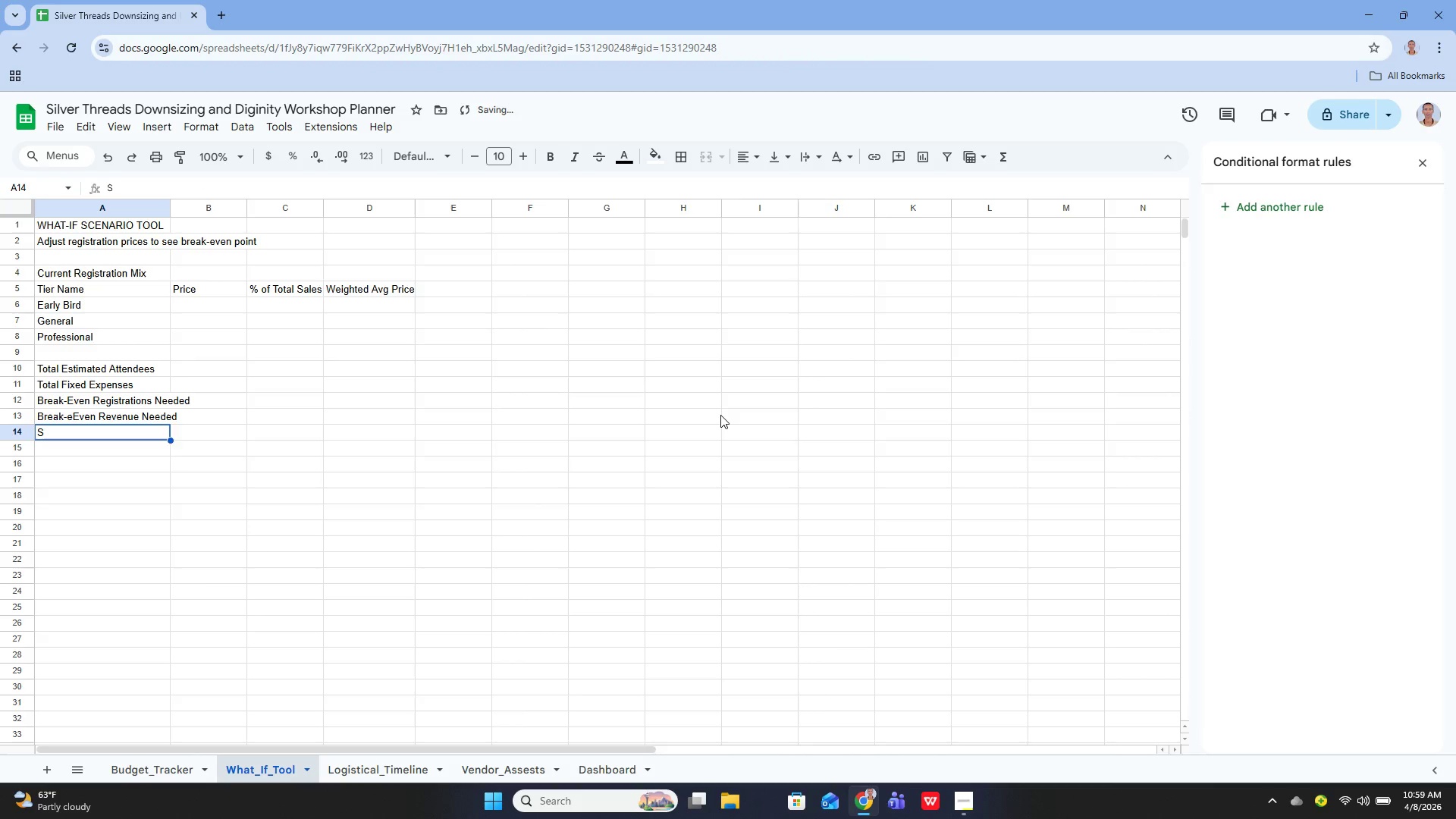 
key(Enter)
 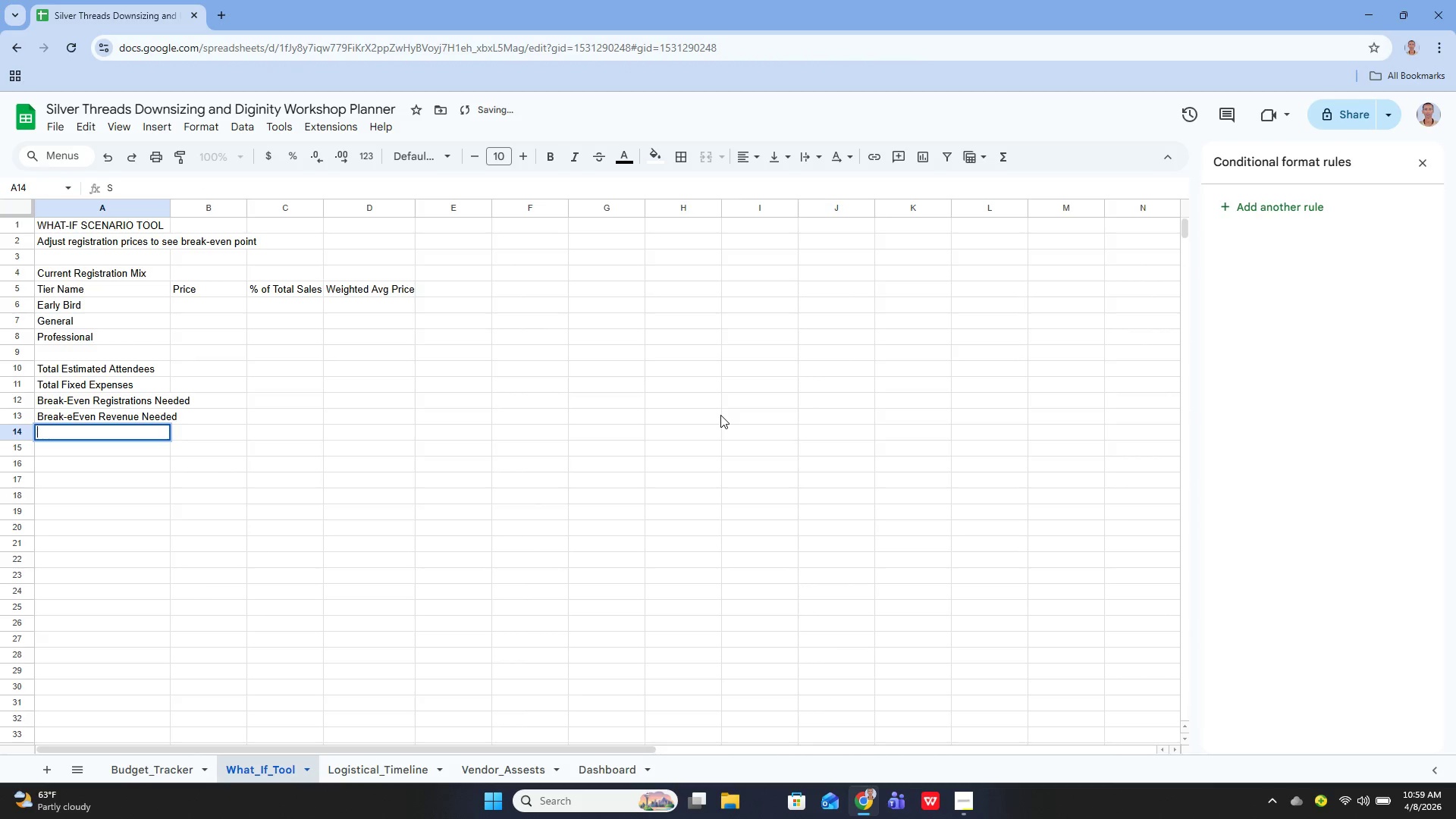 
key(Backspace)
 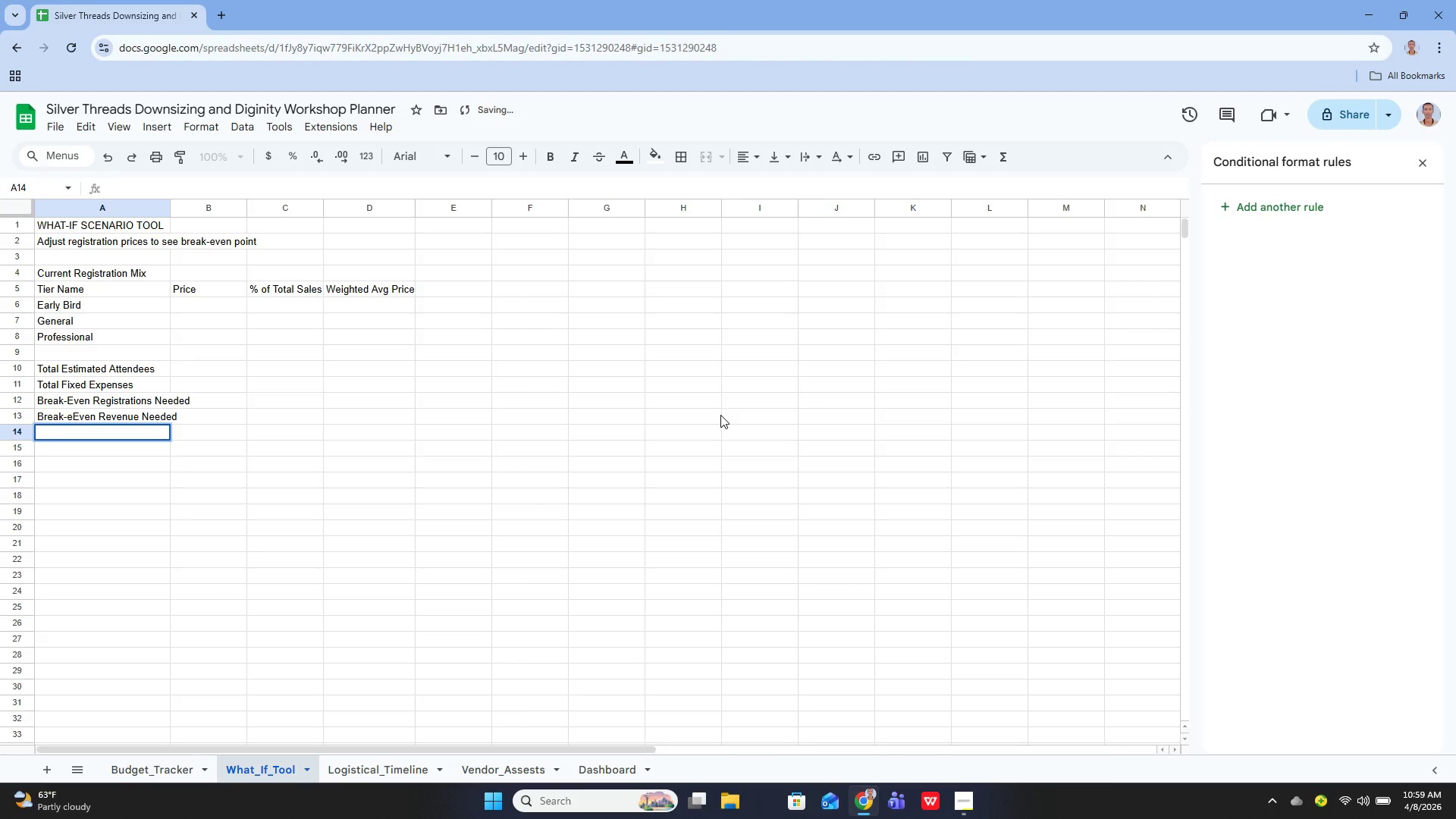 
key(ArrowUp)
 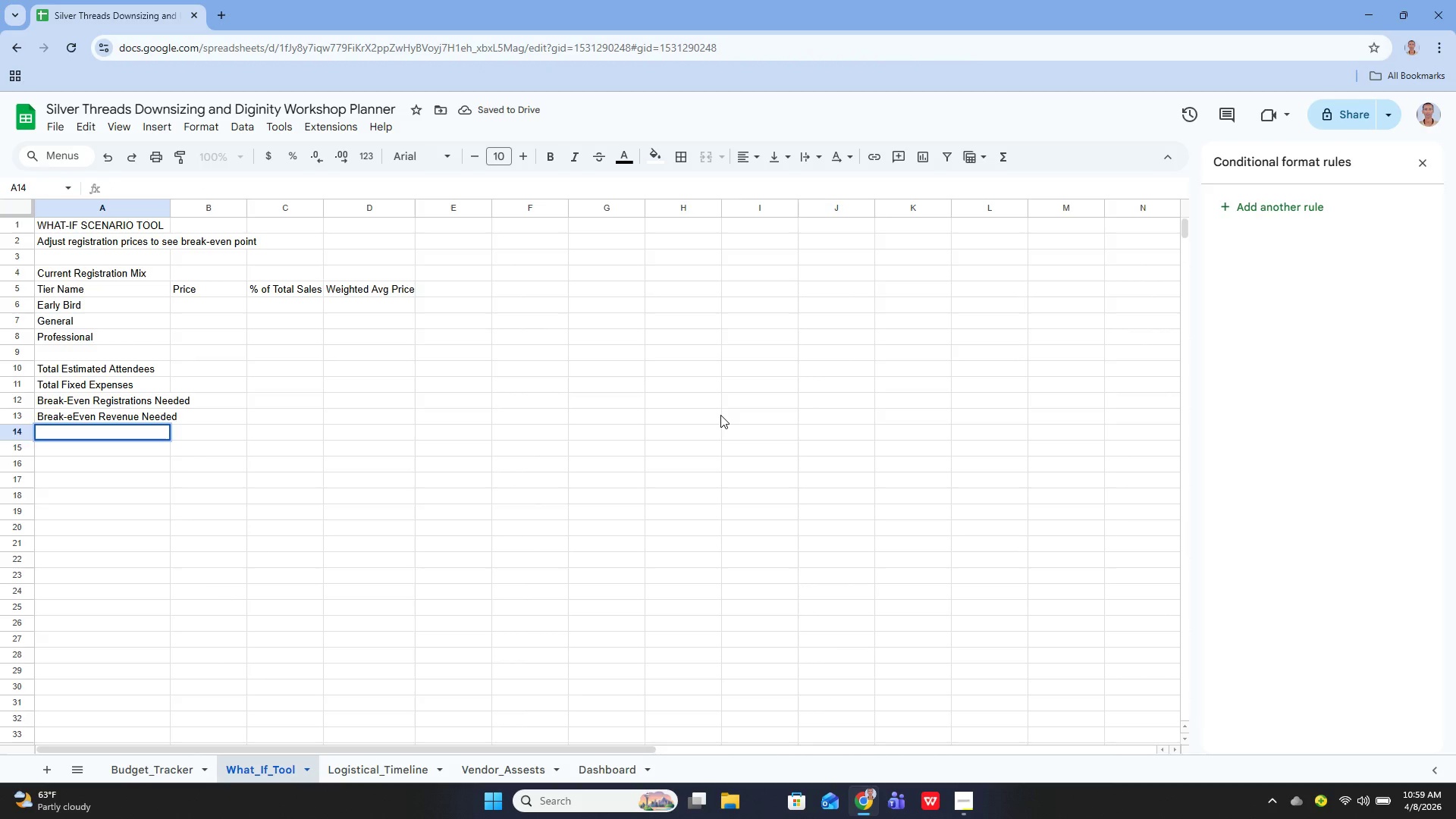 
key(Enter)
 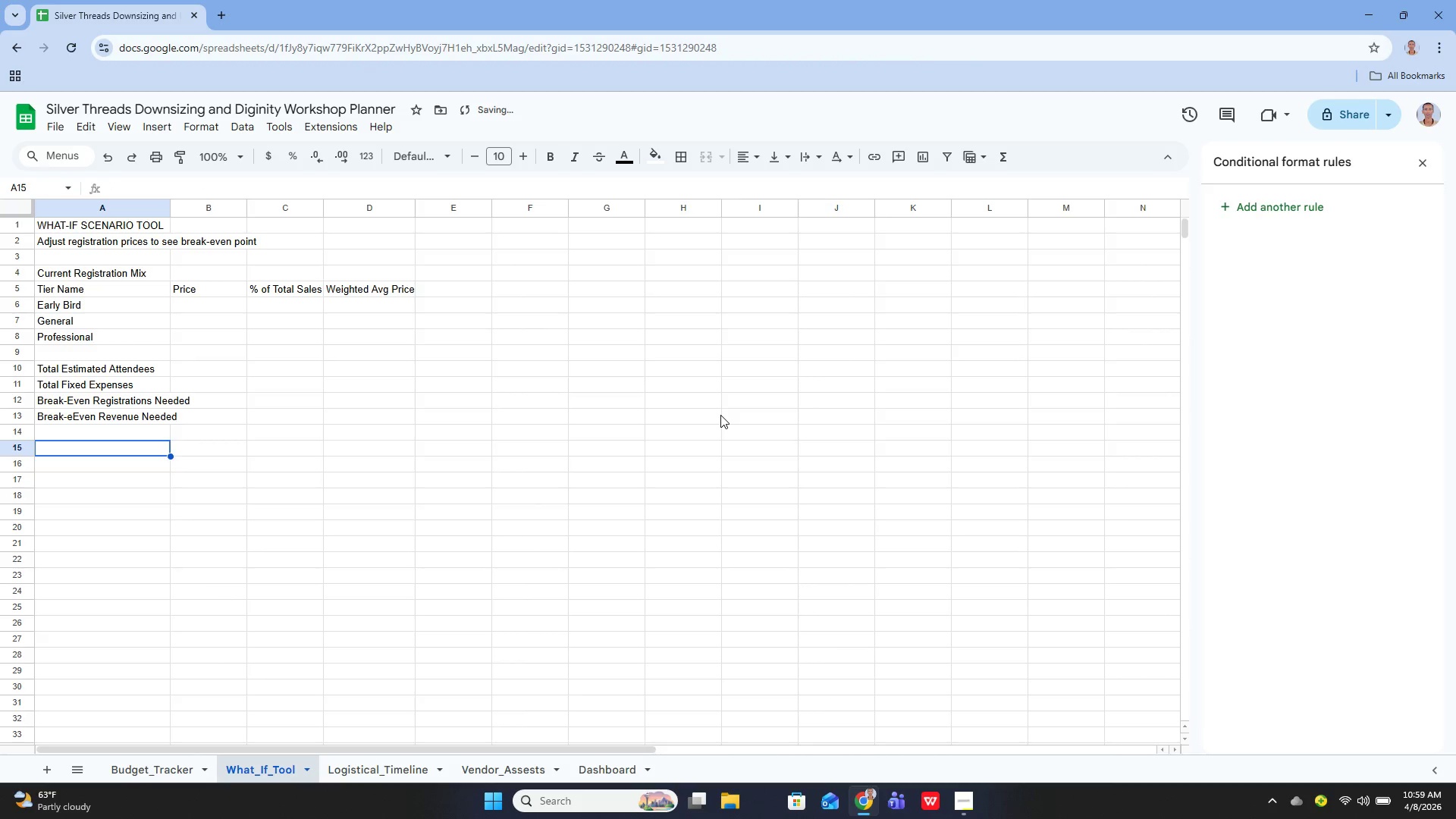 
key(ArrowUp)
 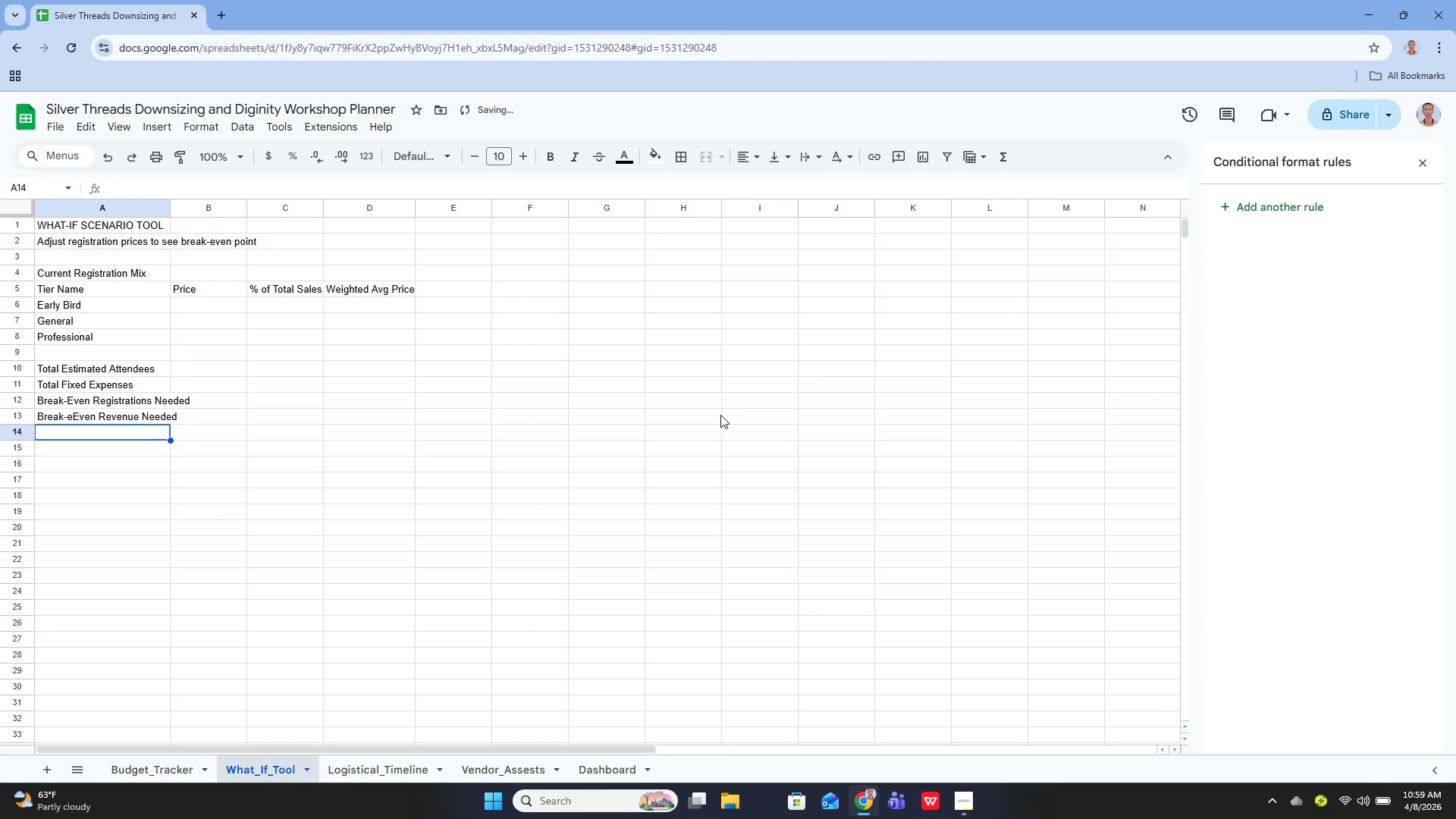 
key(ArrowUp)
 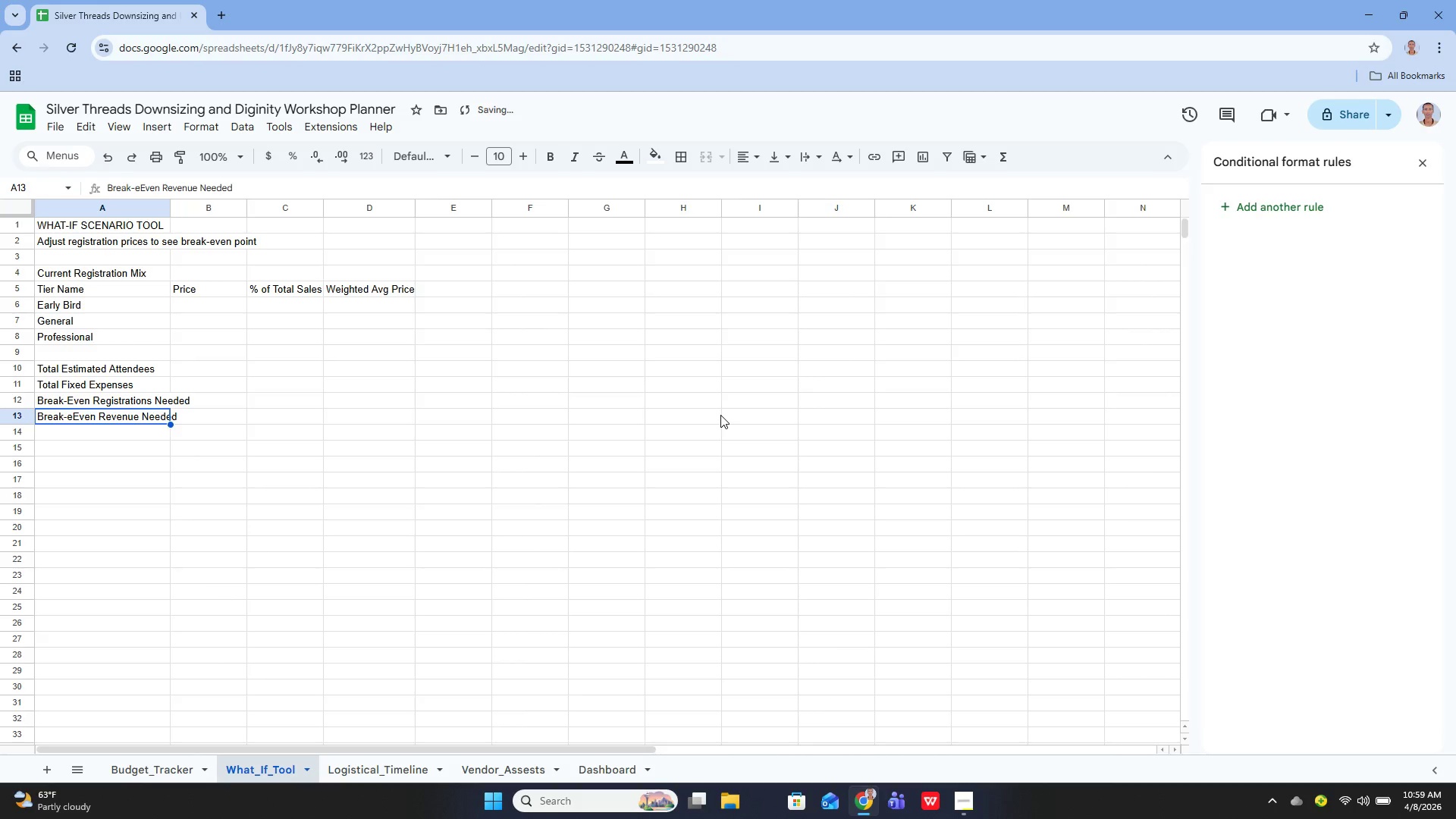 
key(Enter)
 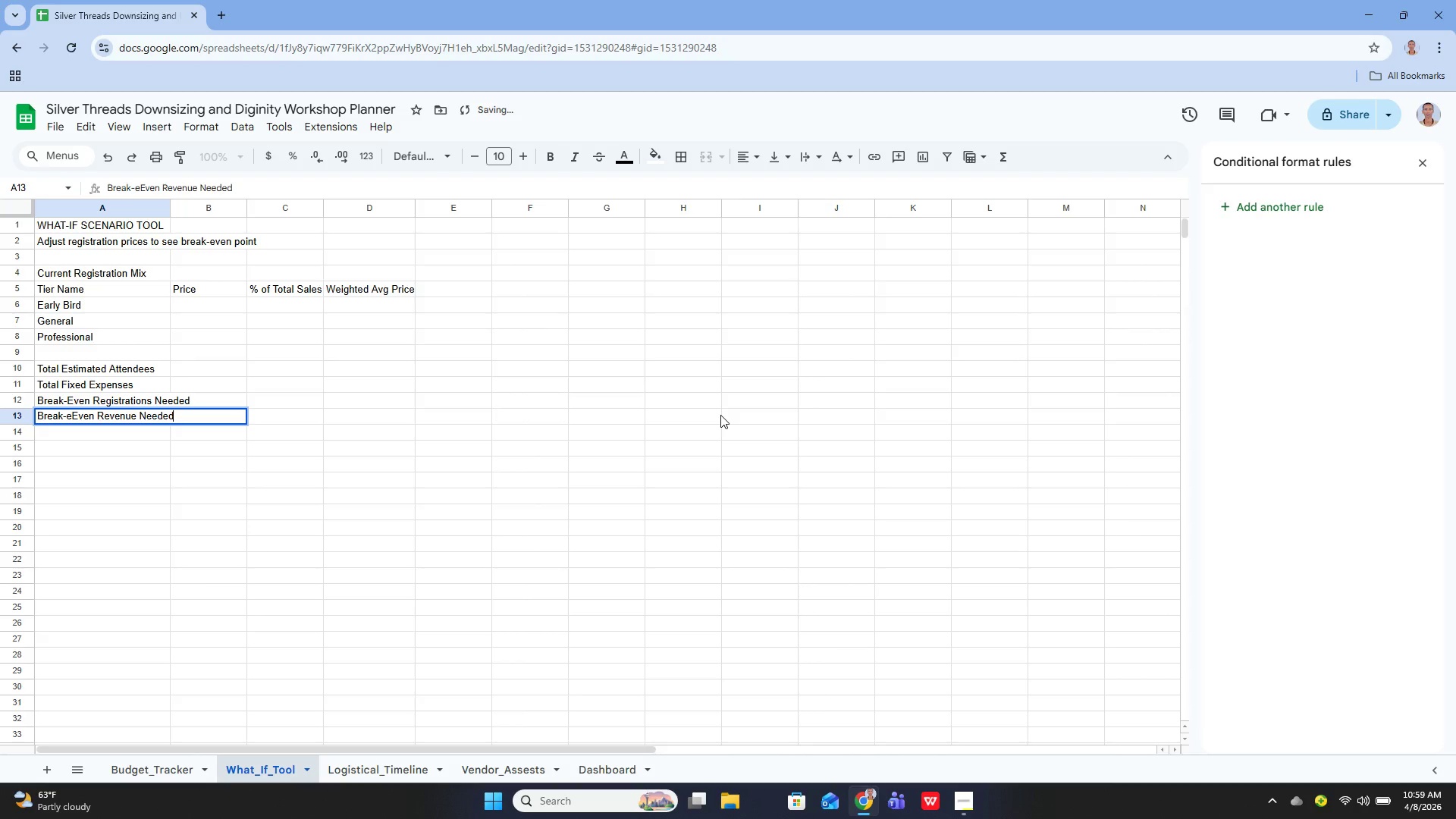 
hold_key(key=ArrowLeft, duration=1.03)
 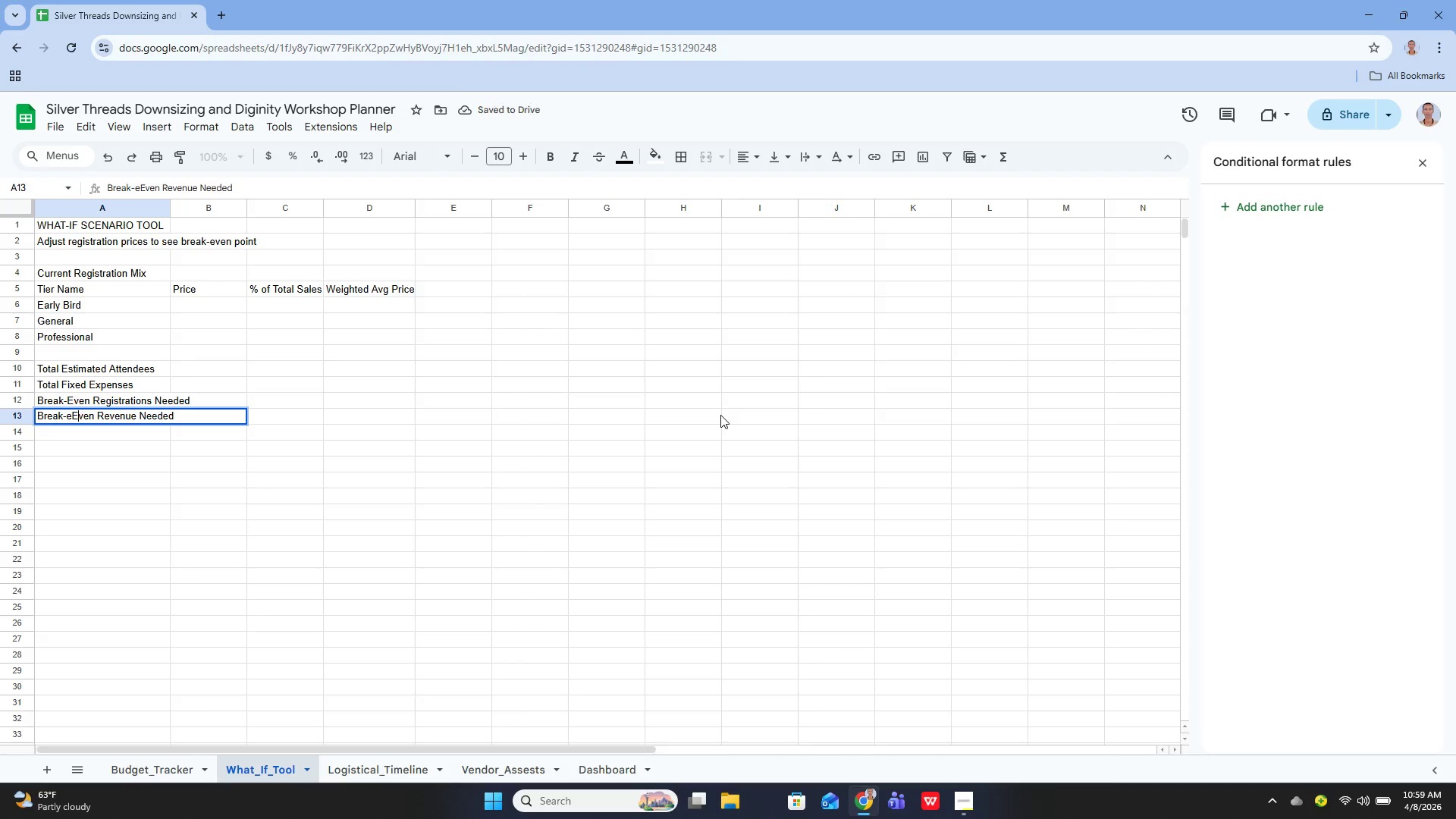 
key(ArrowLeft)
 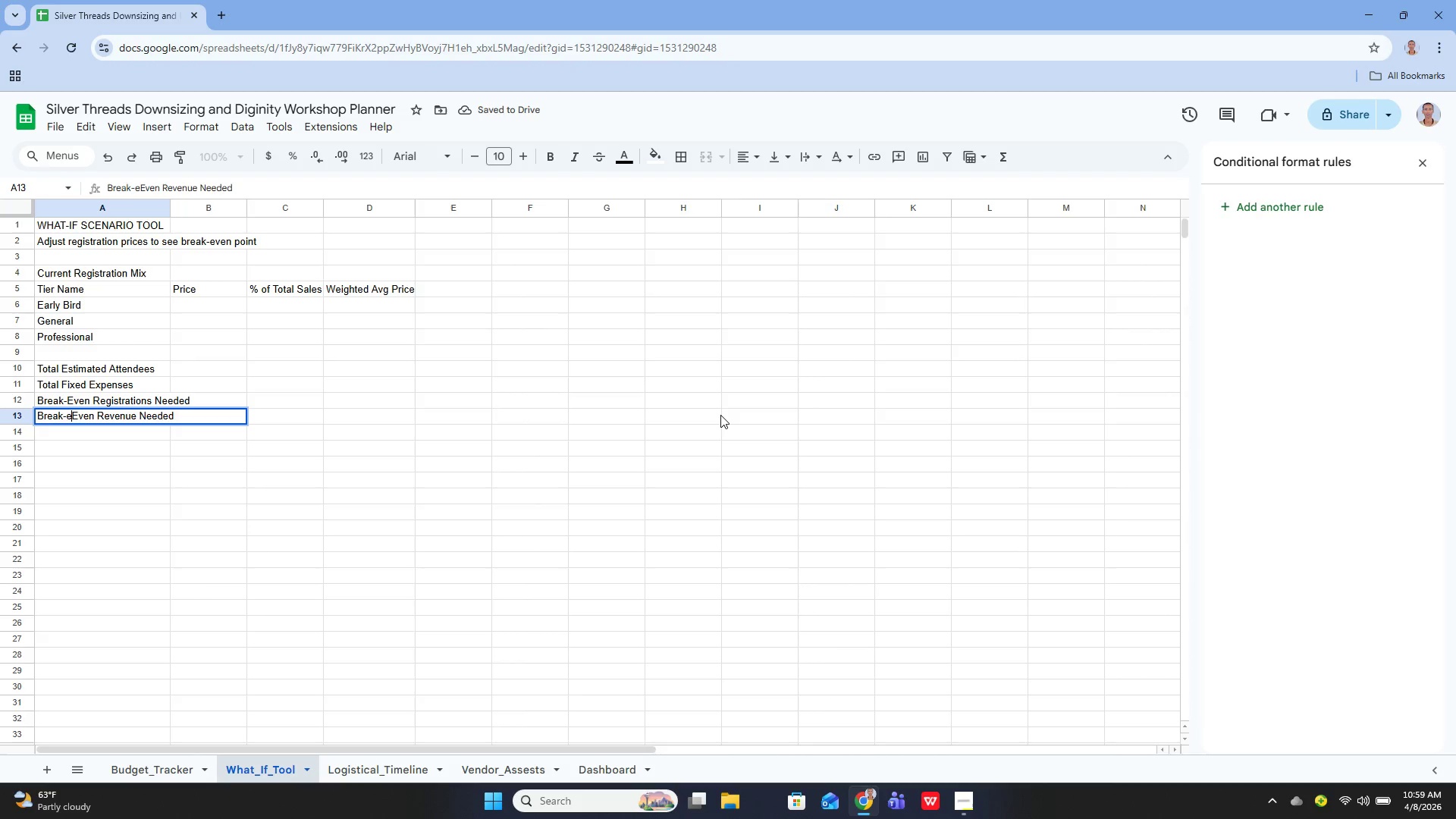 
key(Backspace)
 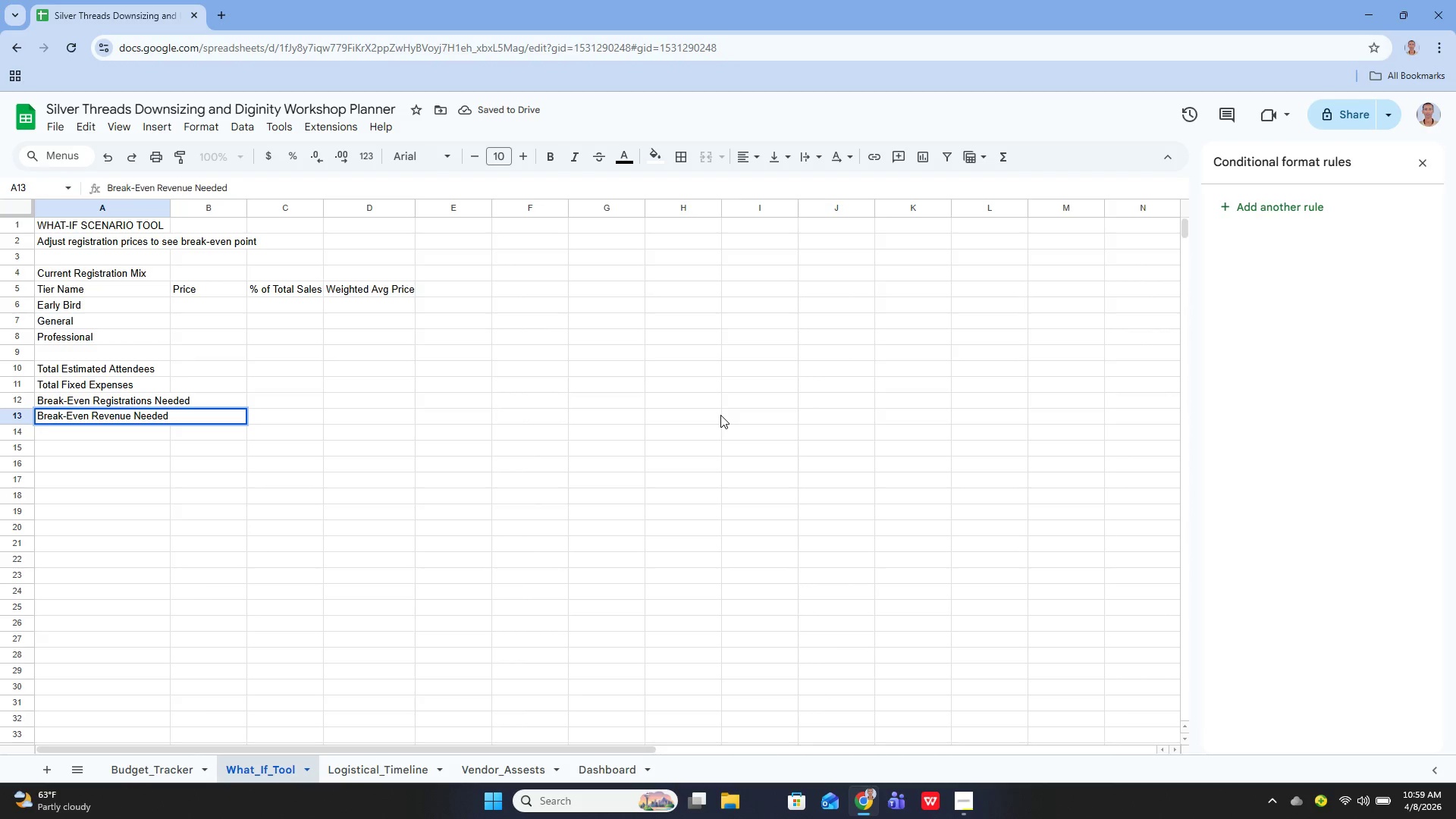 
key(Enter)
 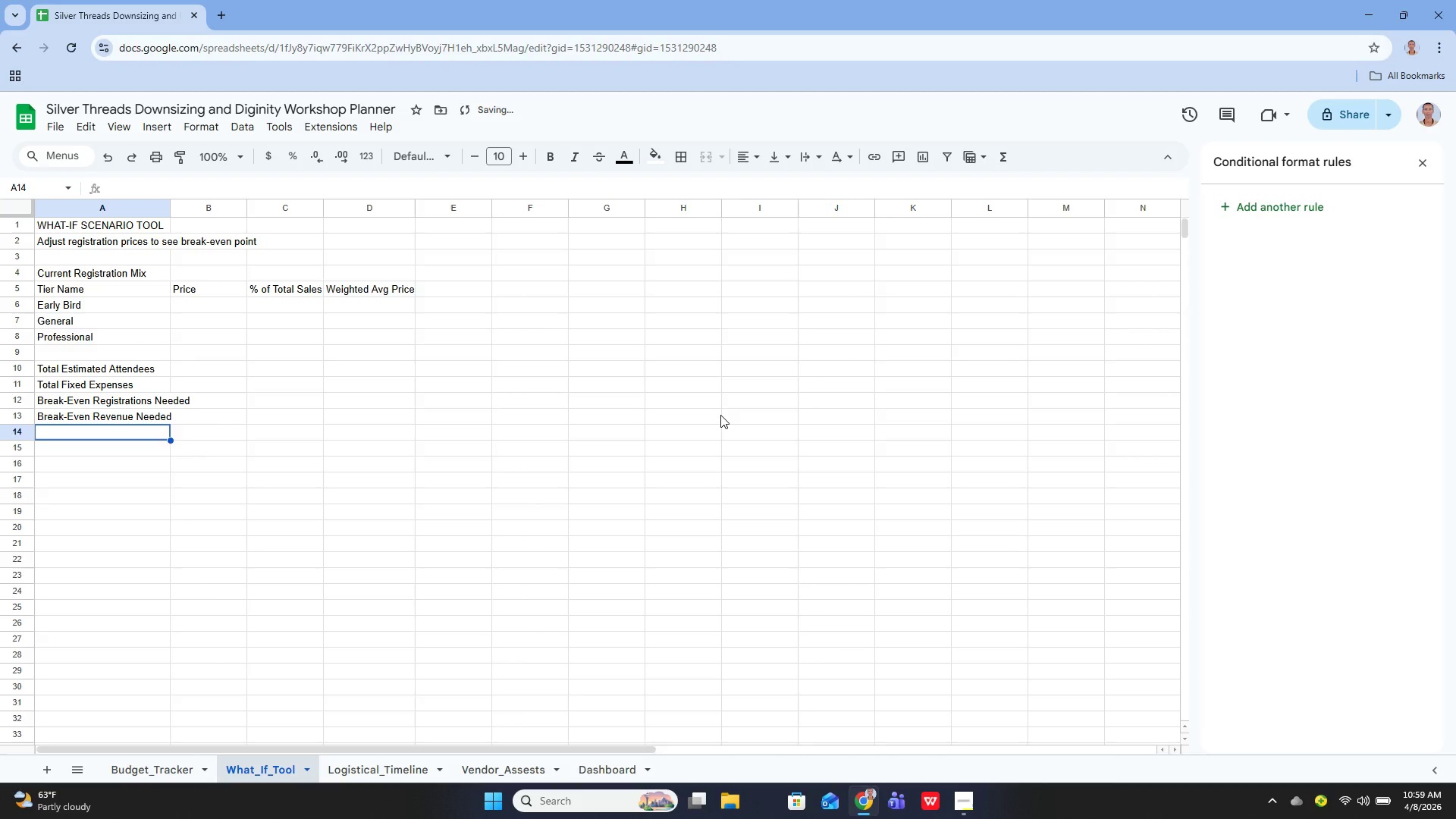 
key(Enter)
 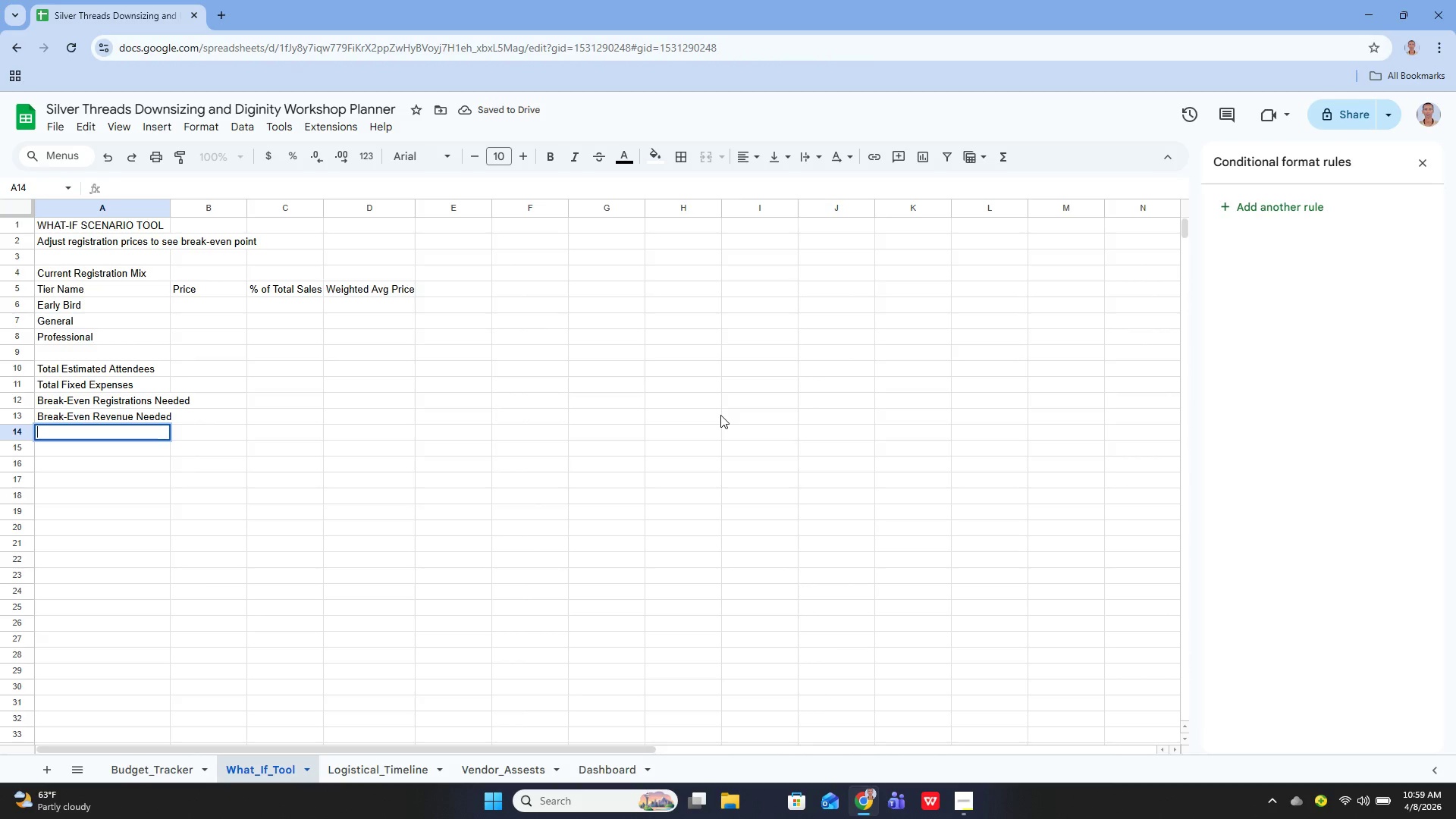 
wait(5.48)
 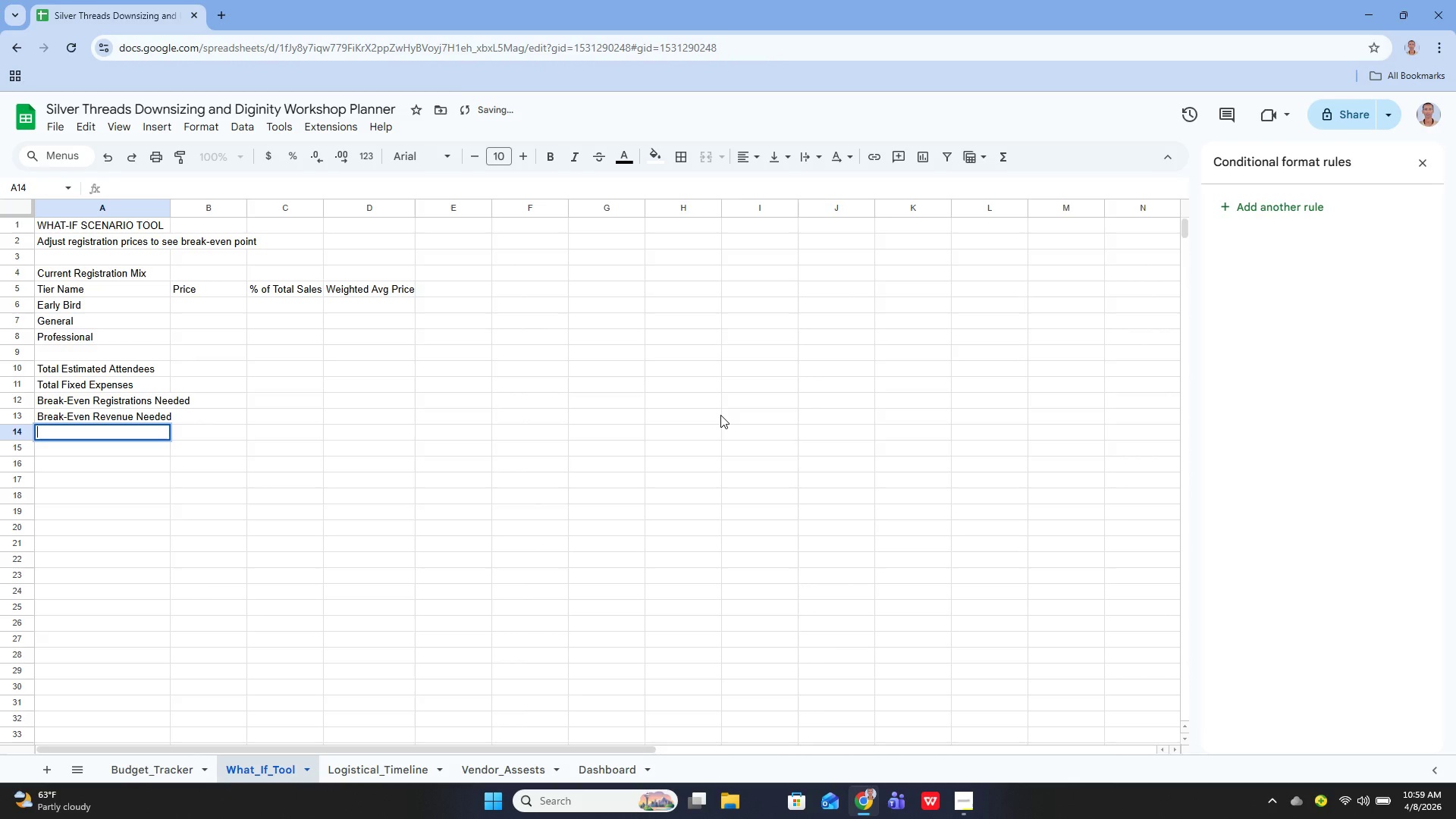 
key(Enter)
 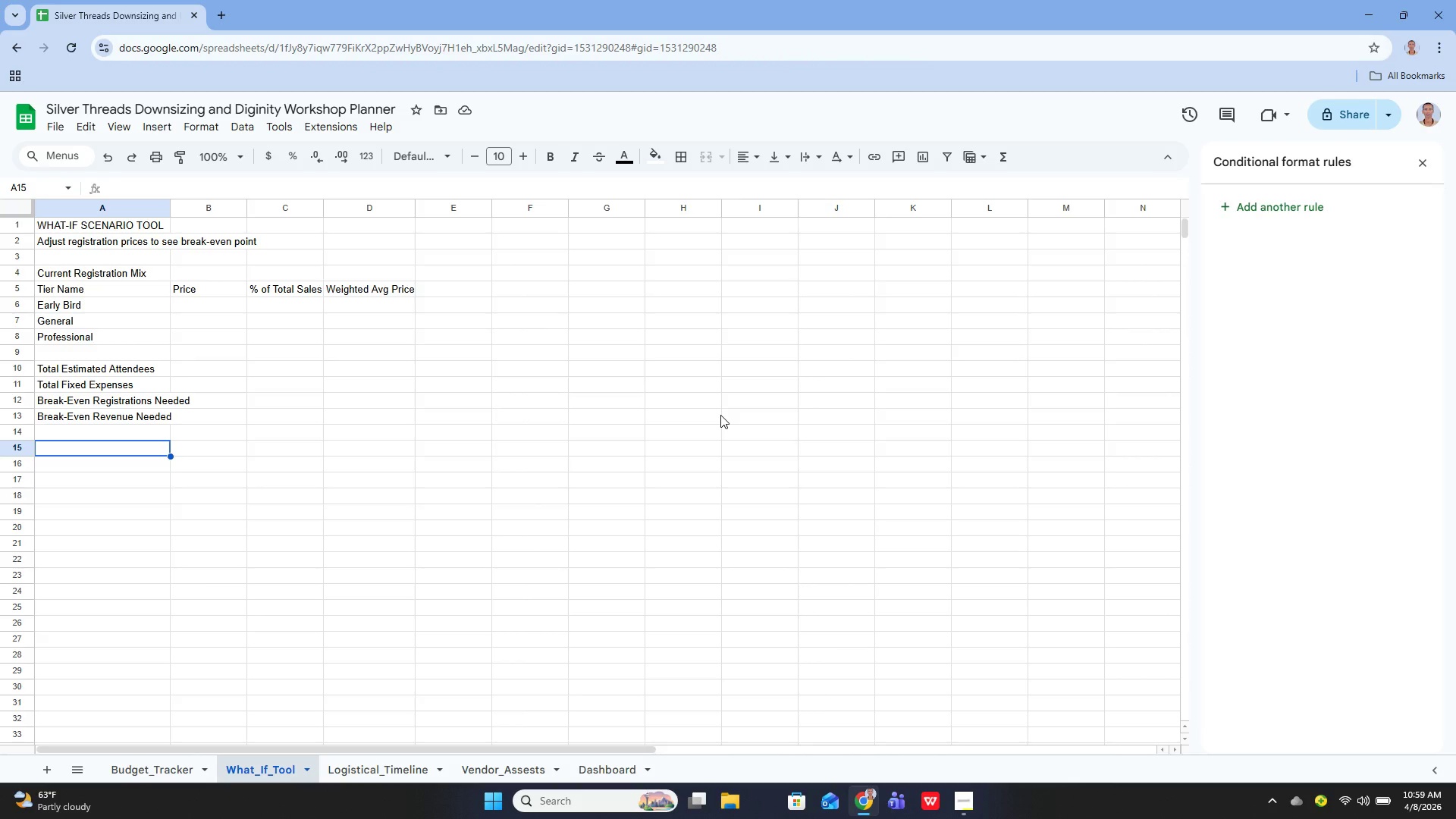 
key(Enter)
 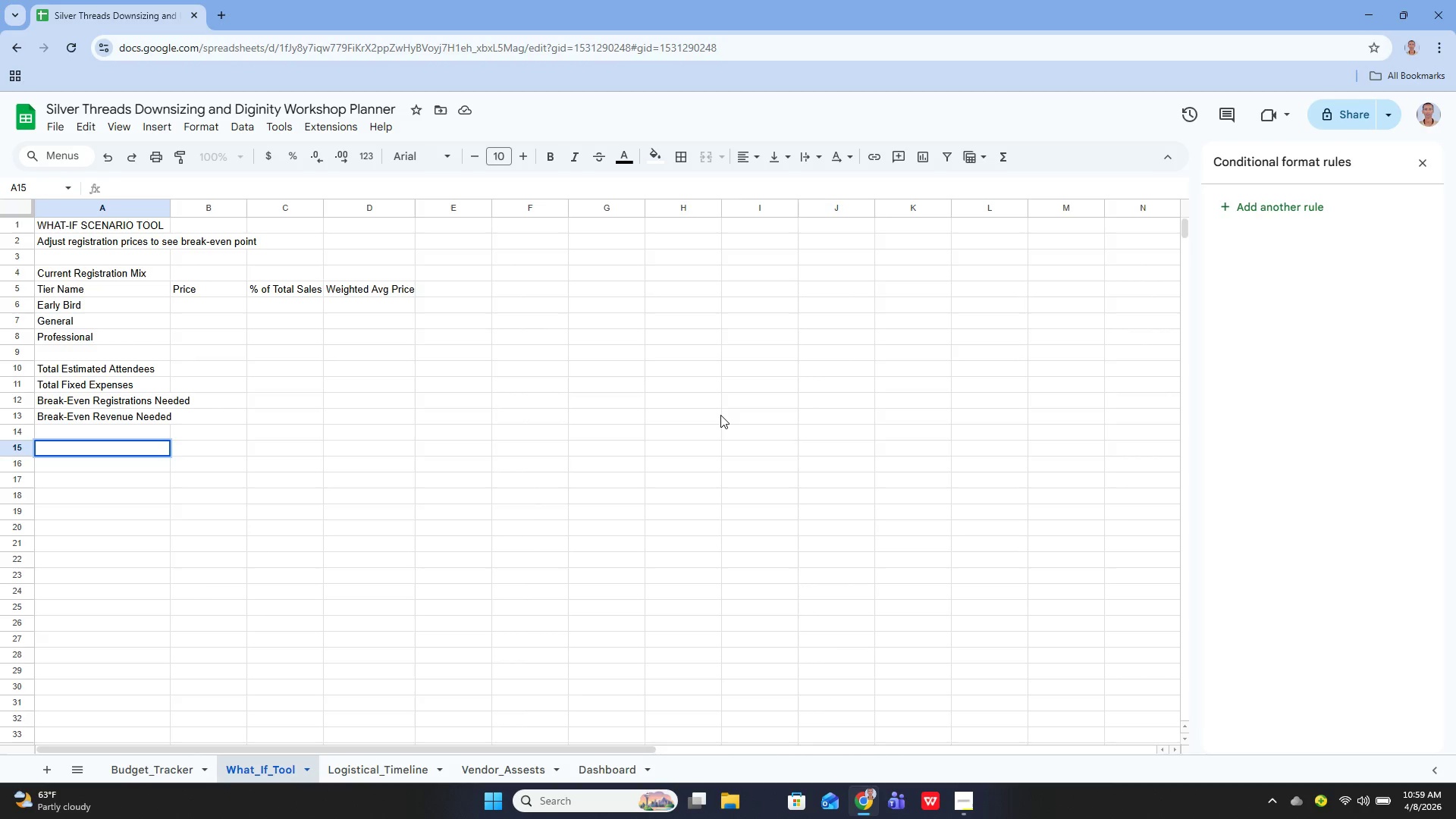 
type(Sc)
key(Backspace)
type(CENARIO TESTING)
 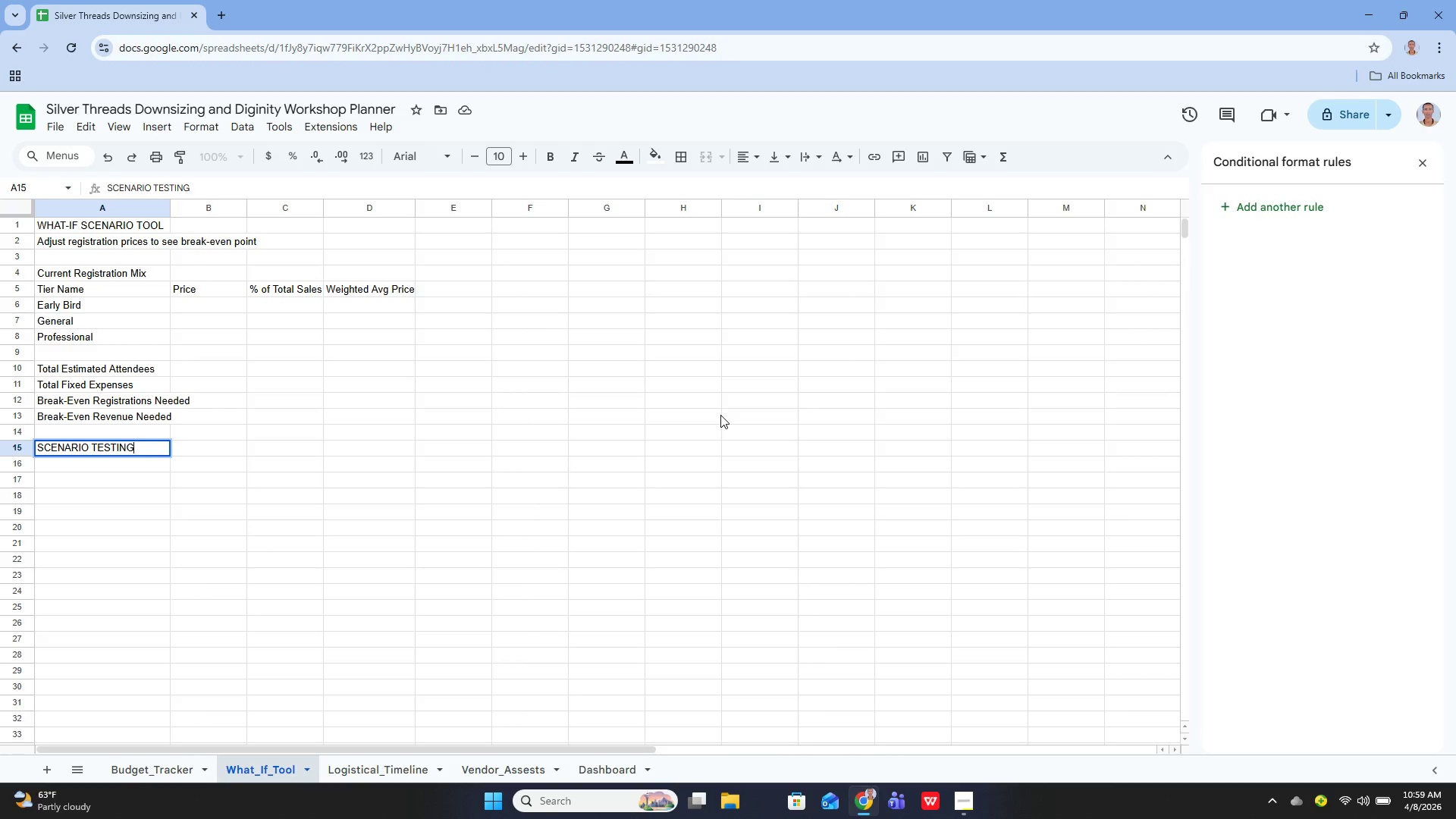 
key(Enter)
 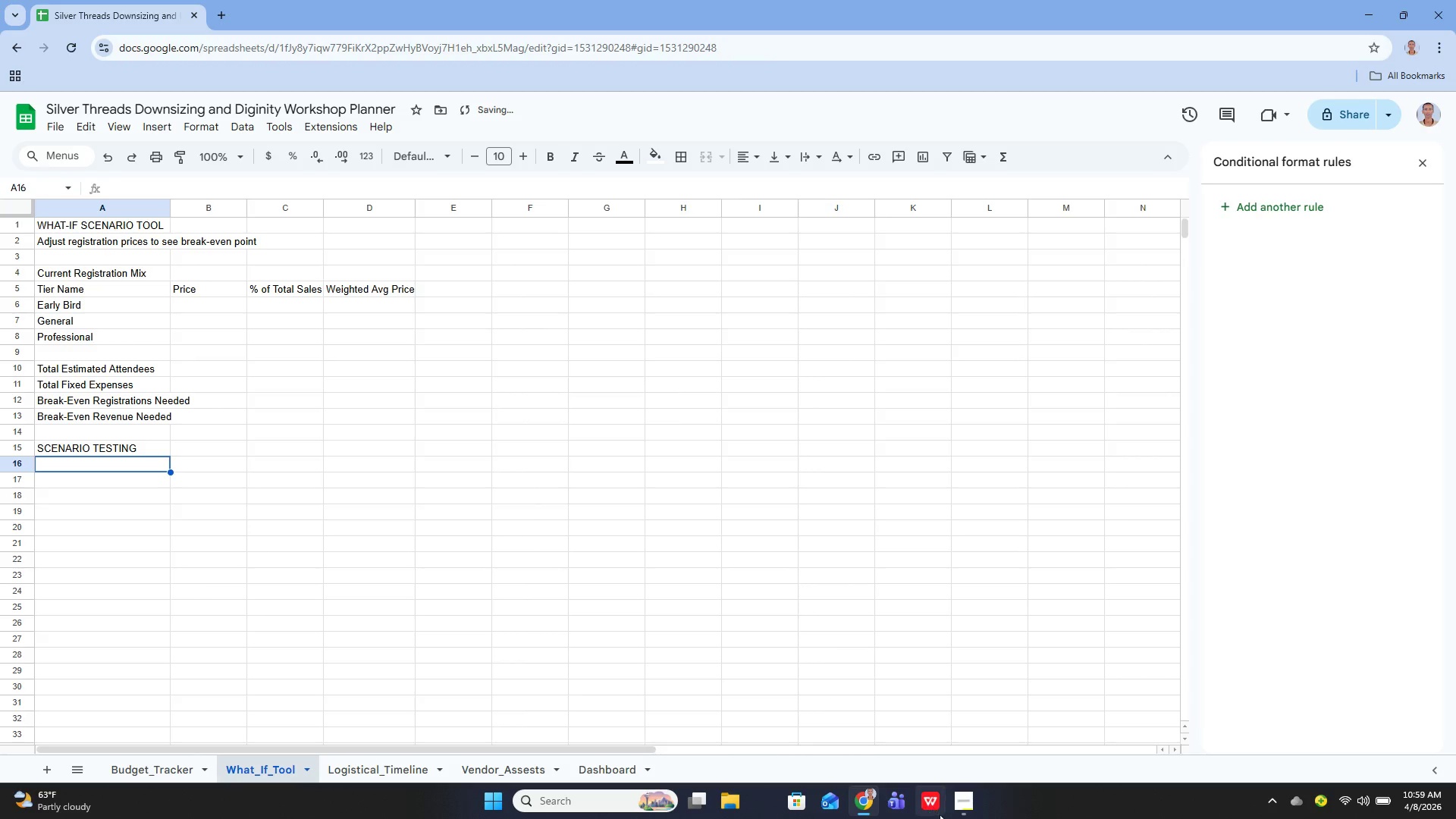 
left_click([959, 799])